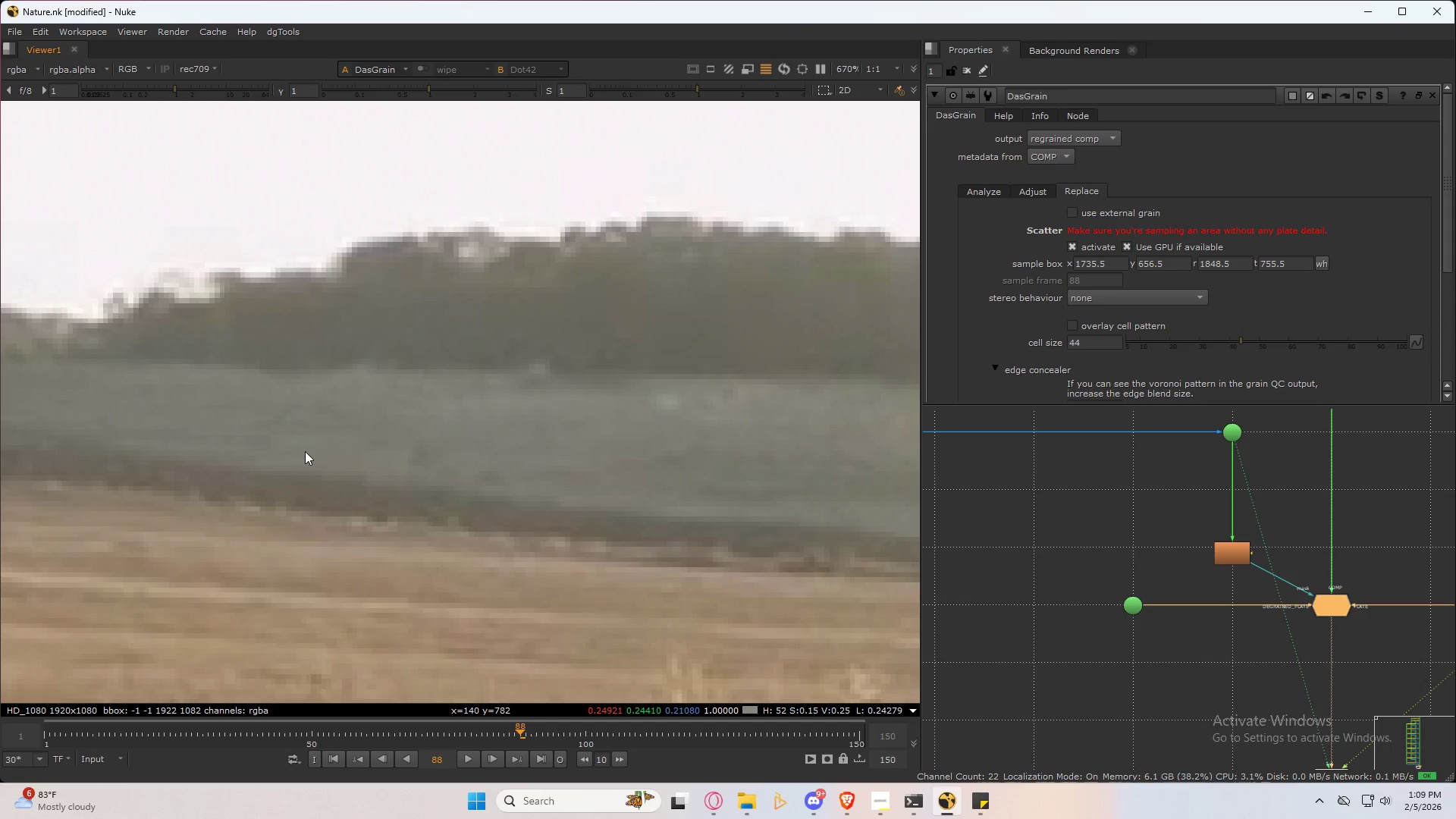 
key(Control+Shift+Z)
 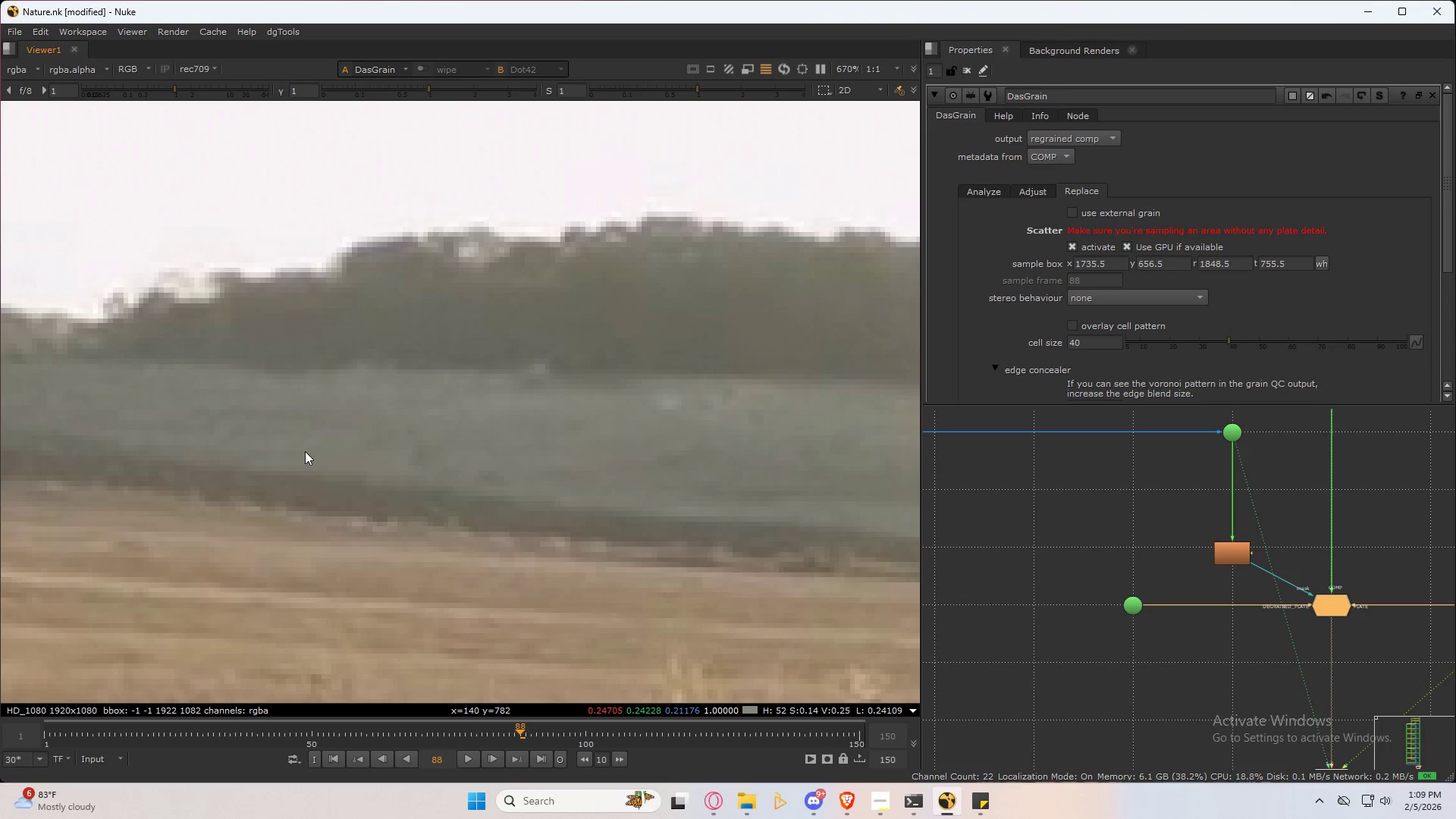 
key(Control+Z)
 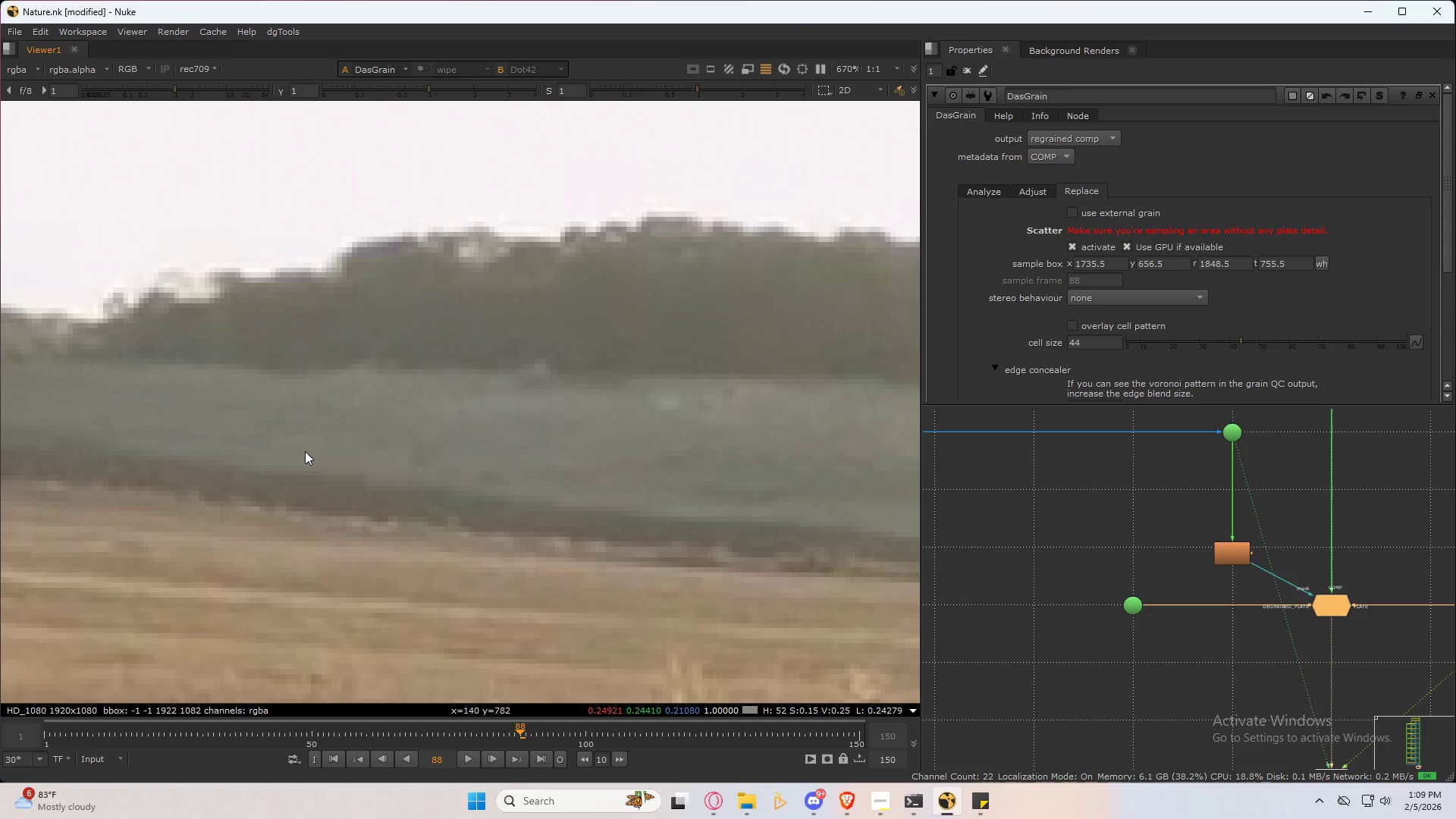 
key(Control+Shift+Z)
 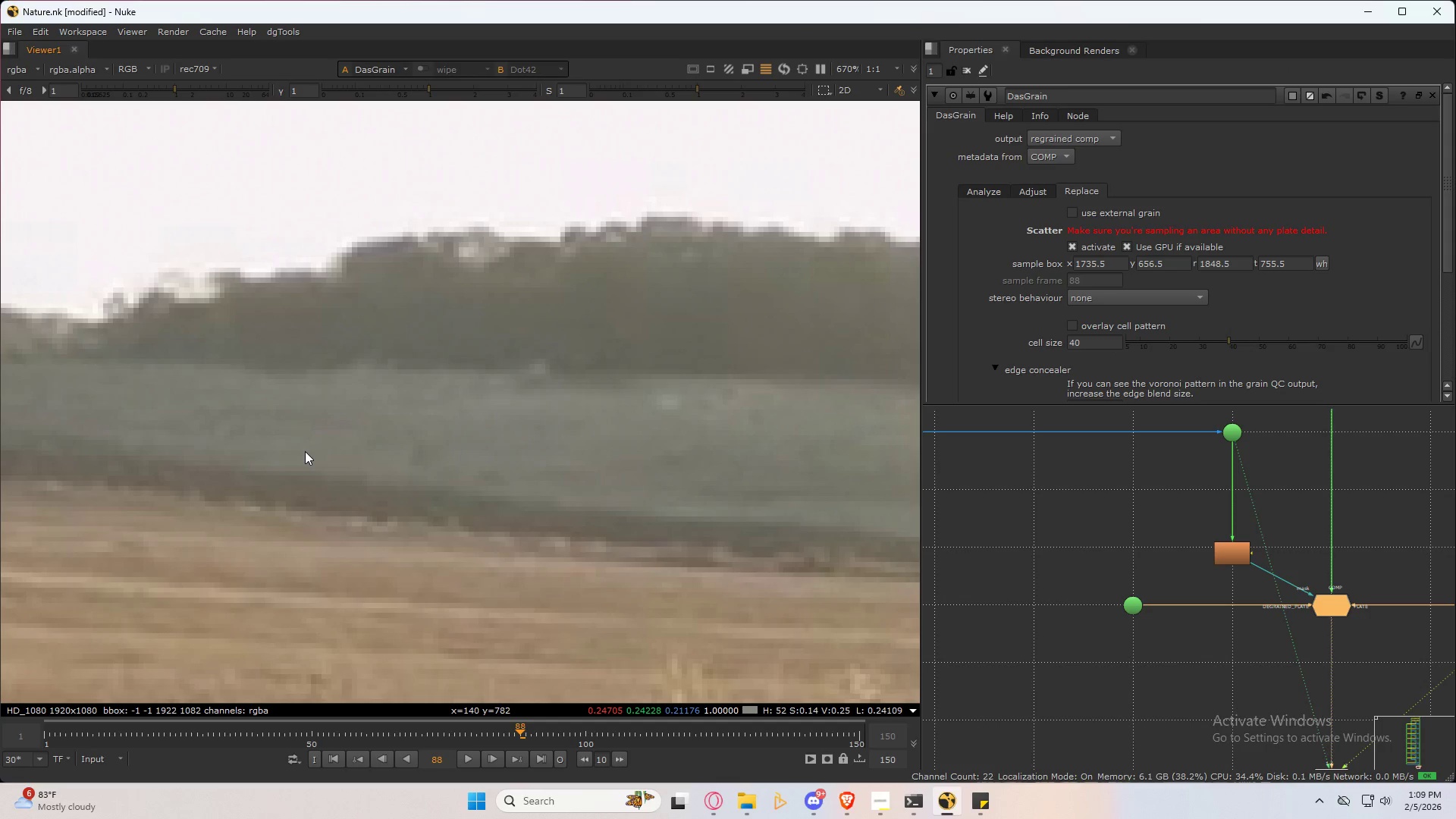 
key(Control+Z)
 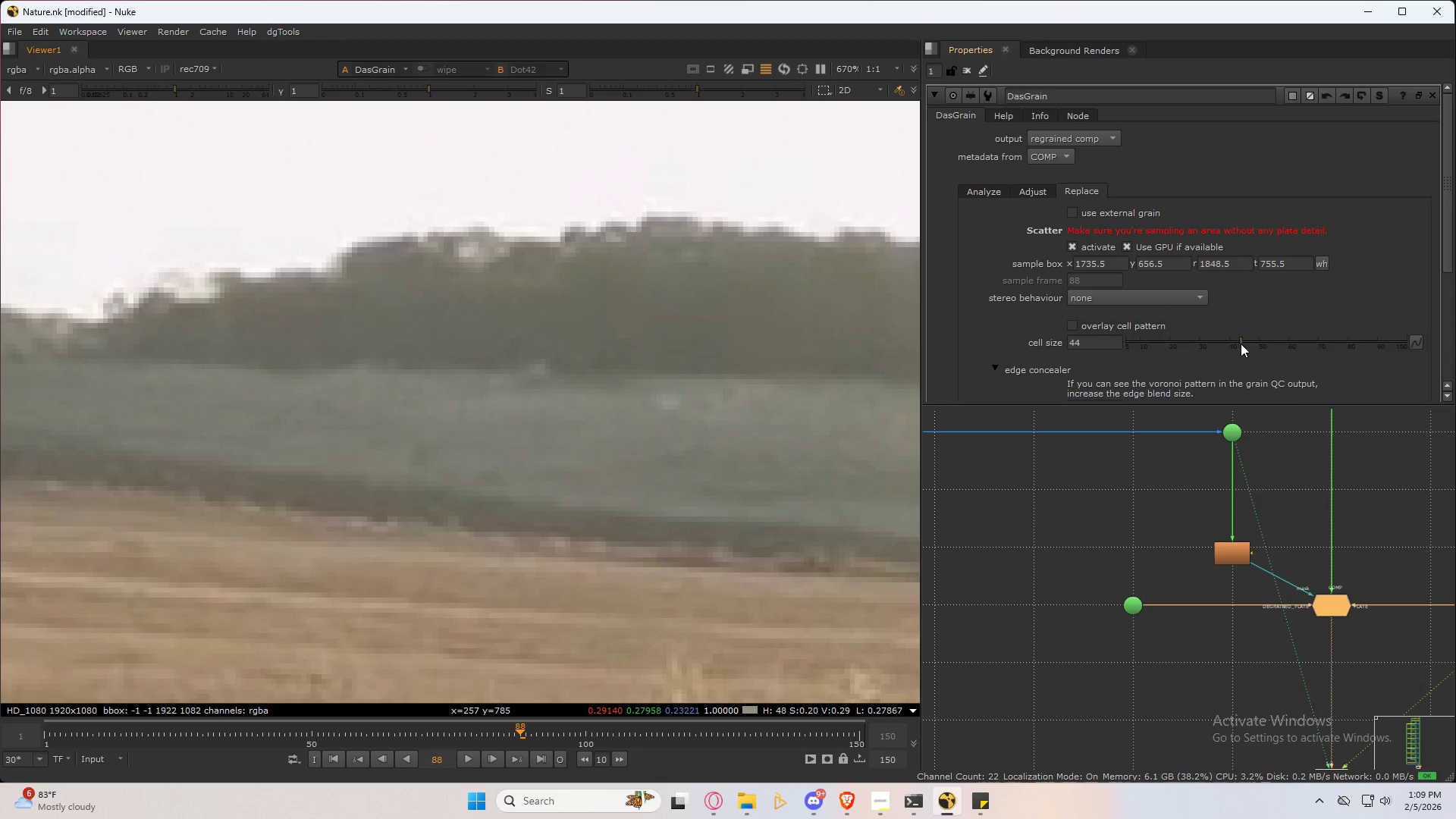 
left_click_drag(start_coordinate=[1242, 342], to_coordinate=[1291, 347])
 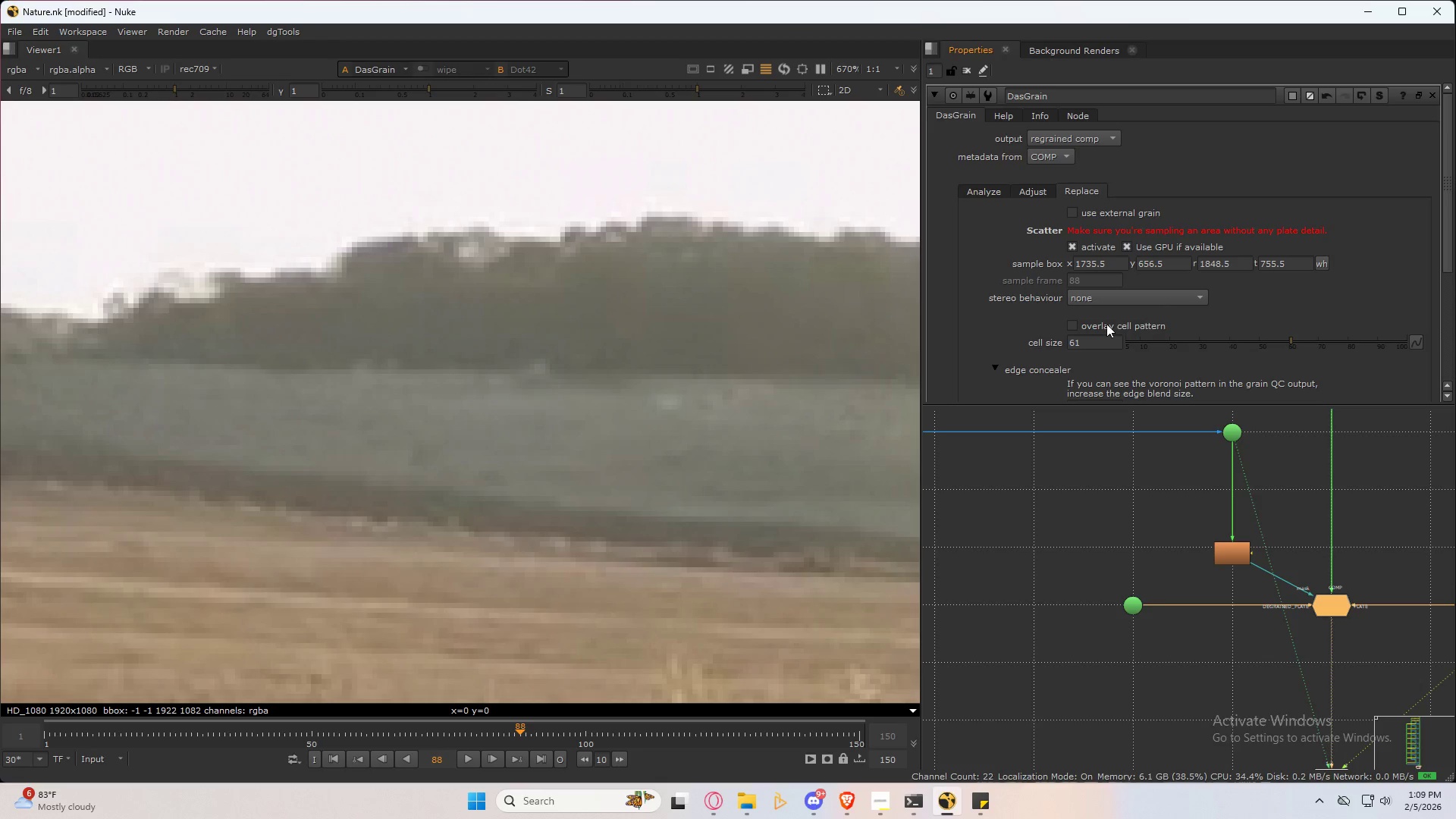 
left_click([1105, 325])
 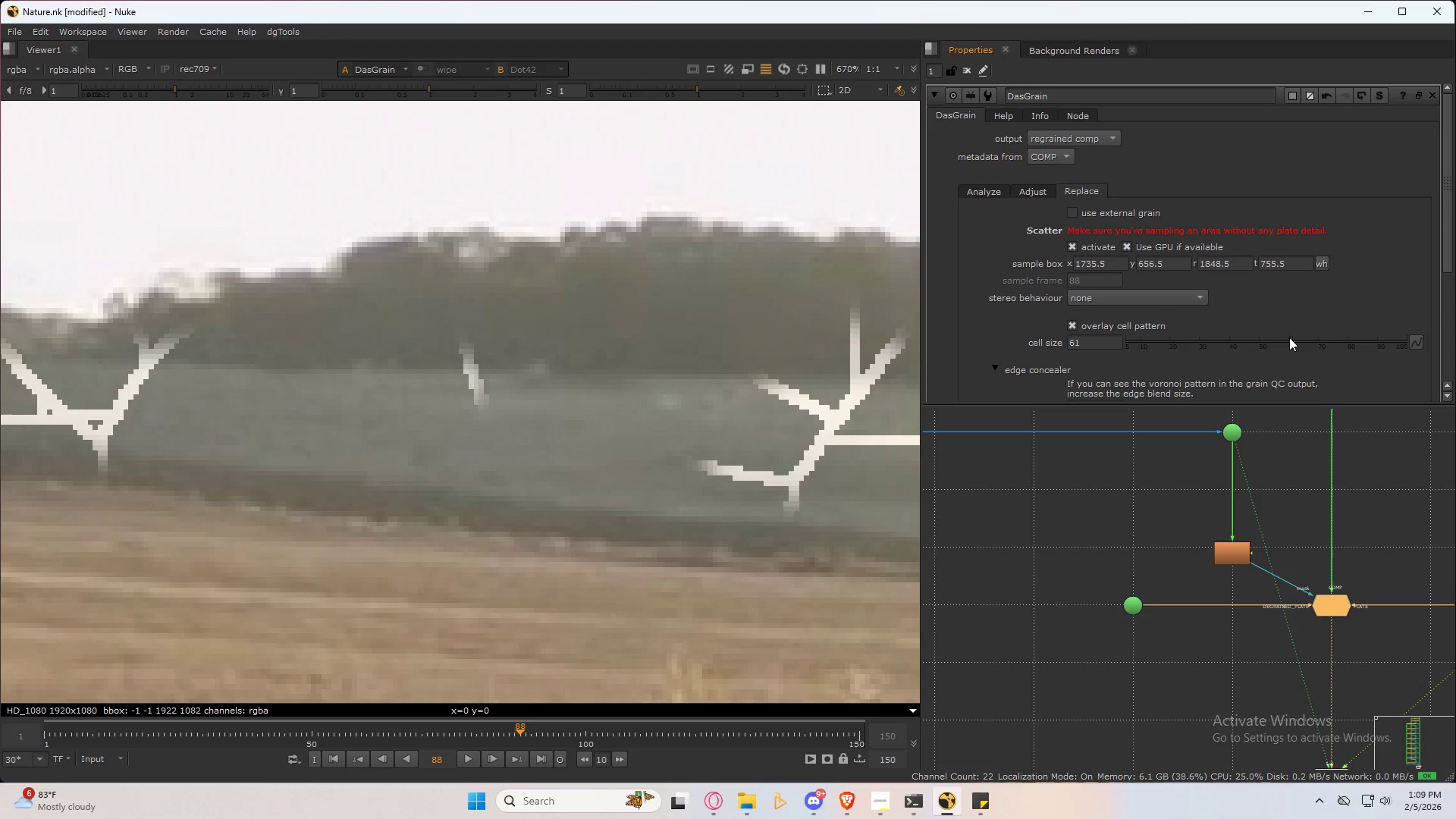 
left_click_drag(start_coordinate=[1289, 339], to_coordinate=[1297, 342])
 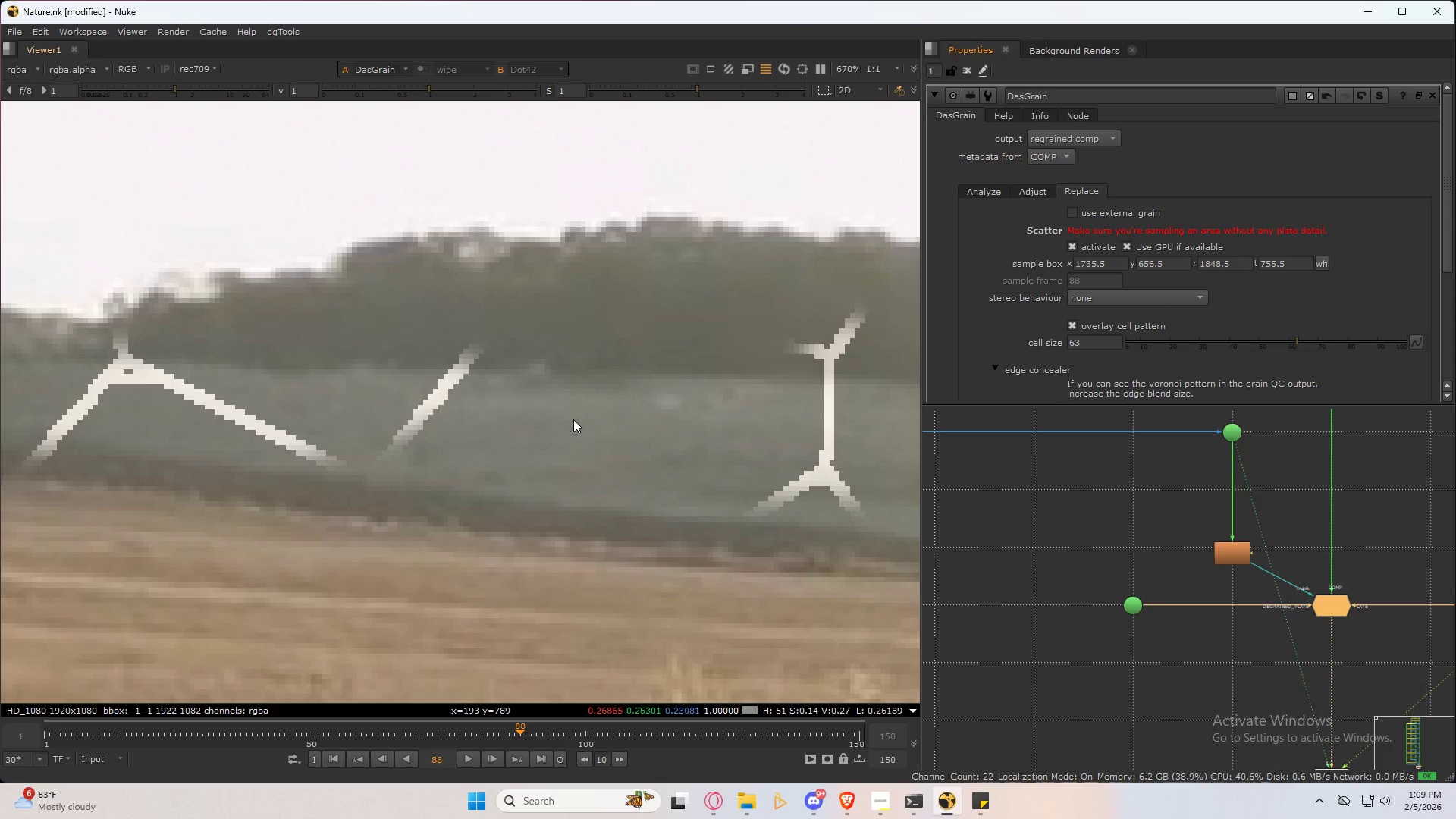 
left_click([578, 426])
 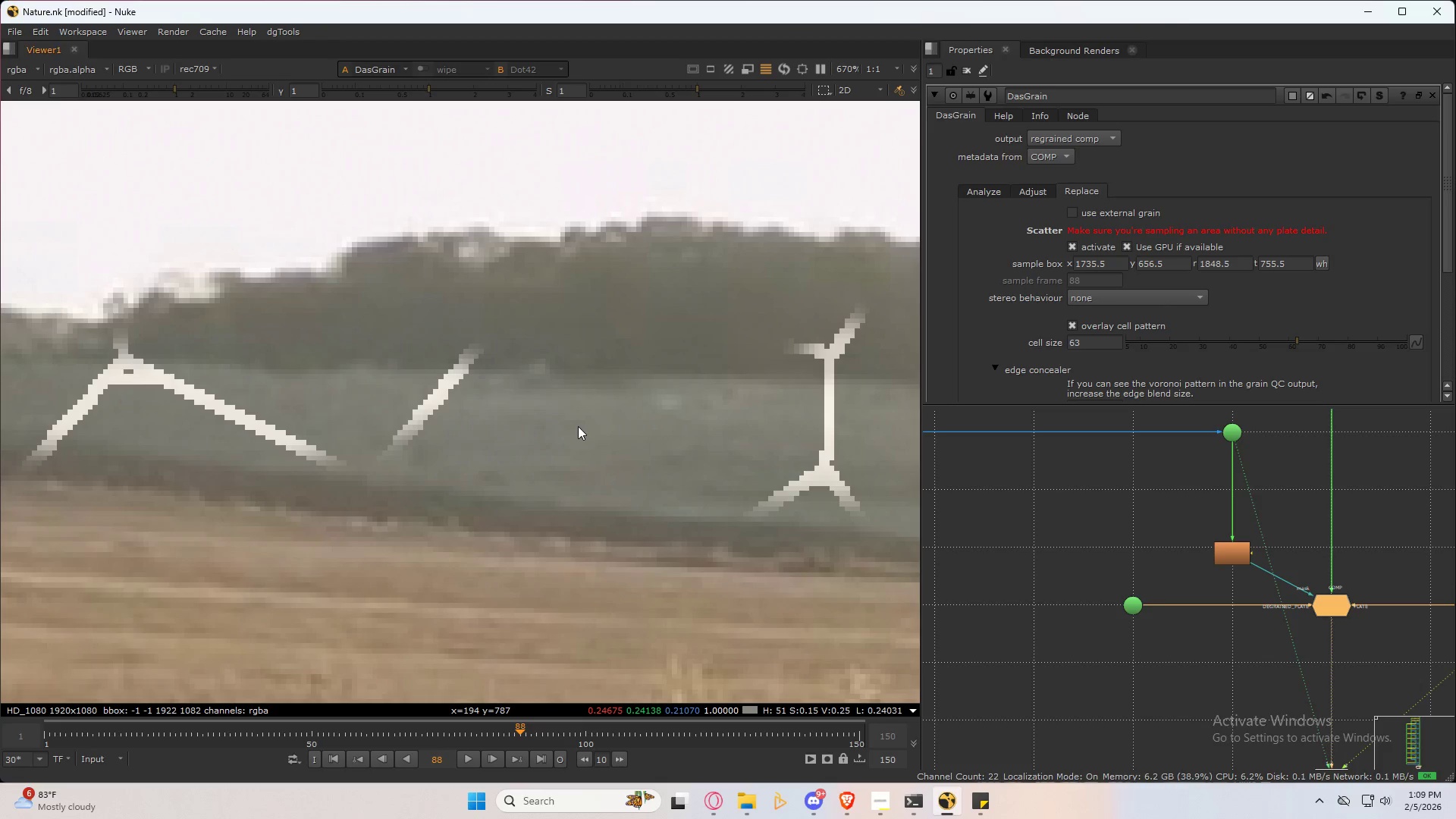 
key(Q)
 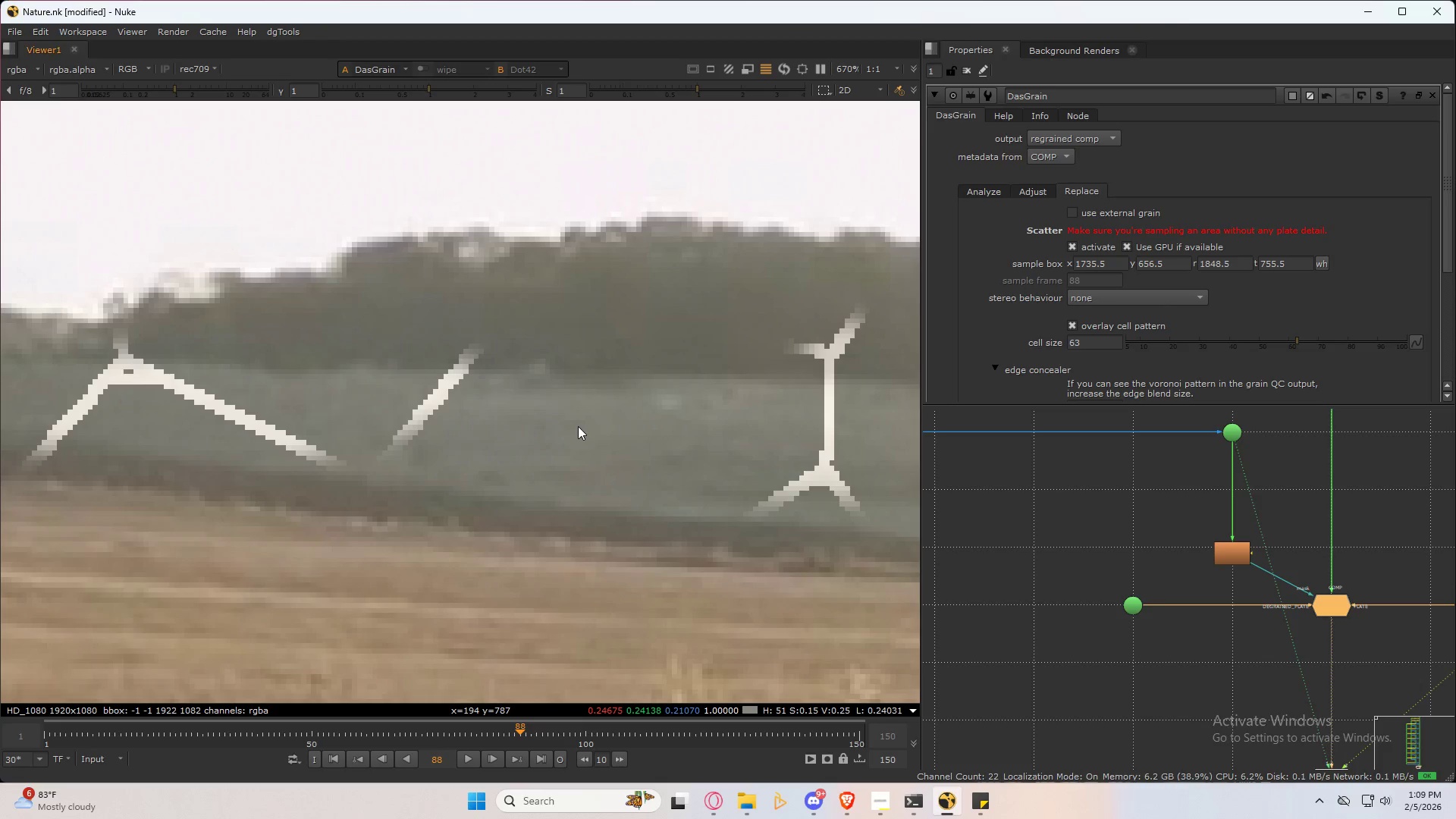 
double_click([578, 426])
 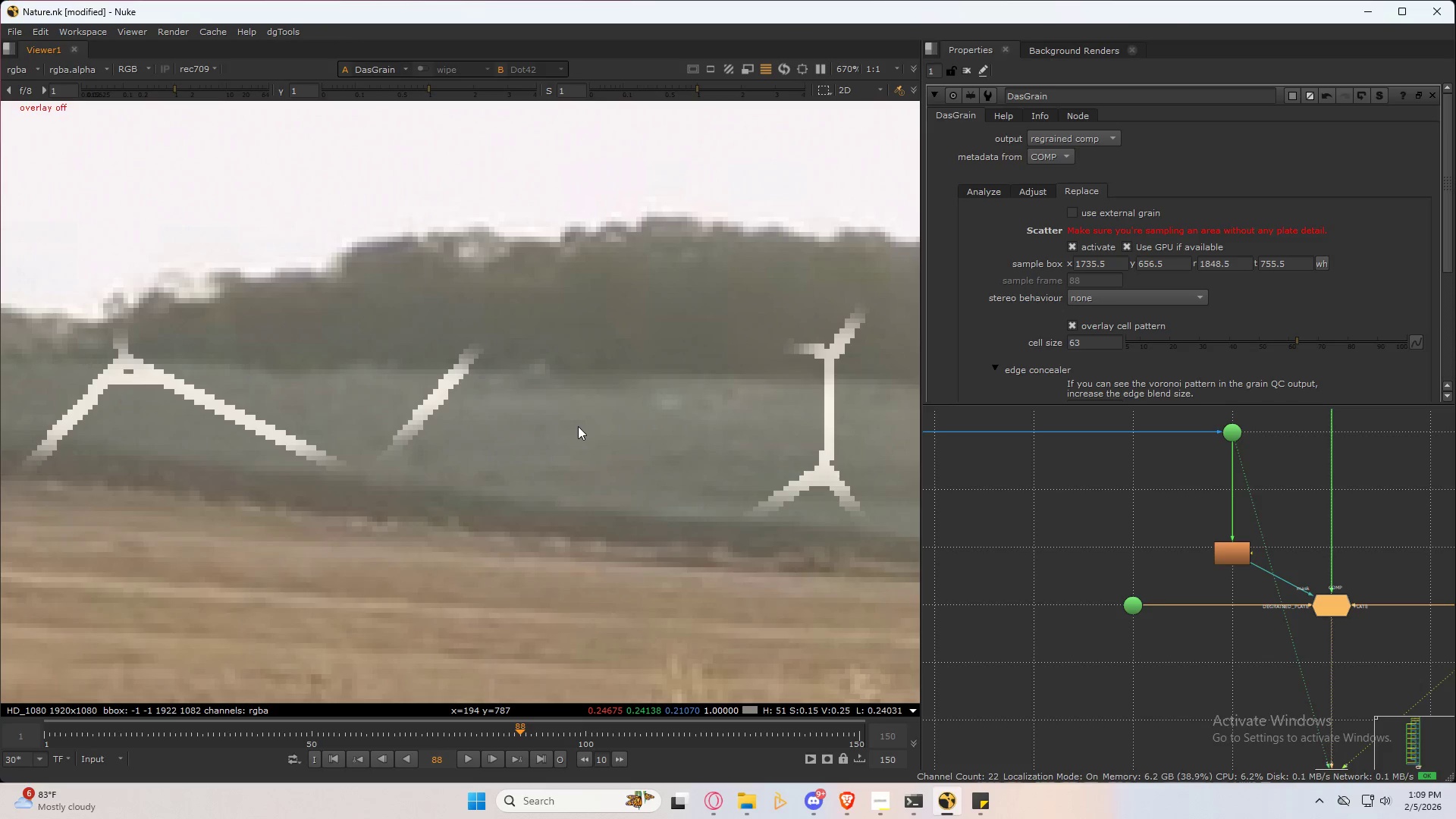 
triple_click([578, 426])
 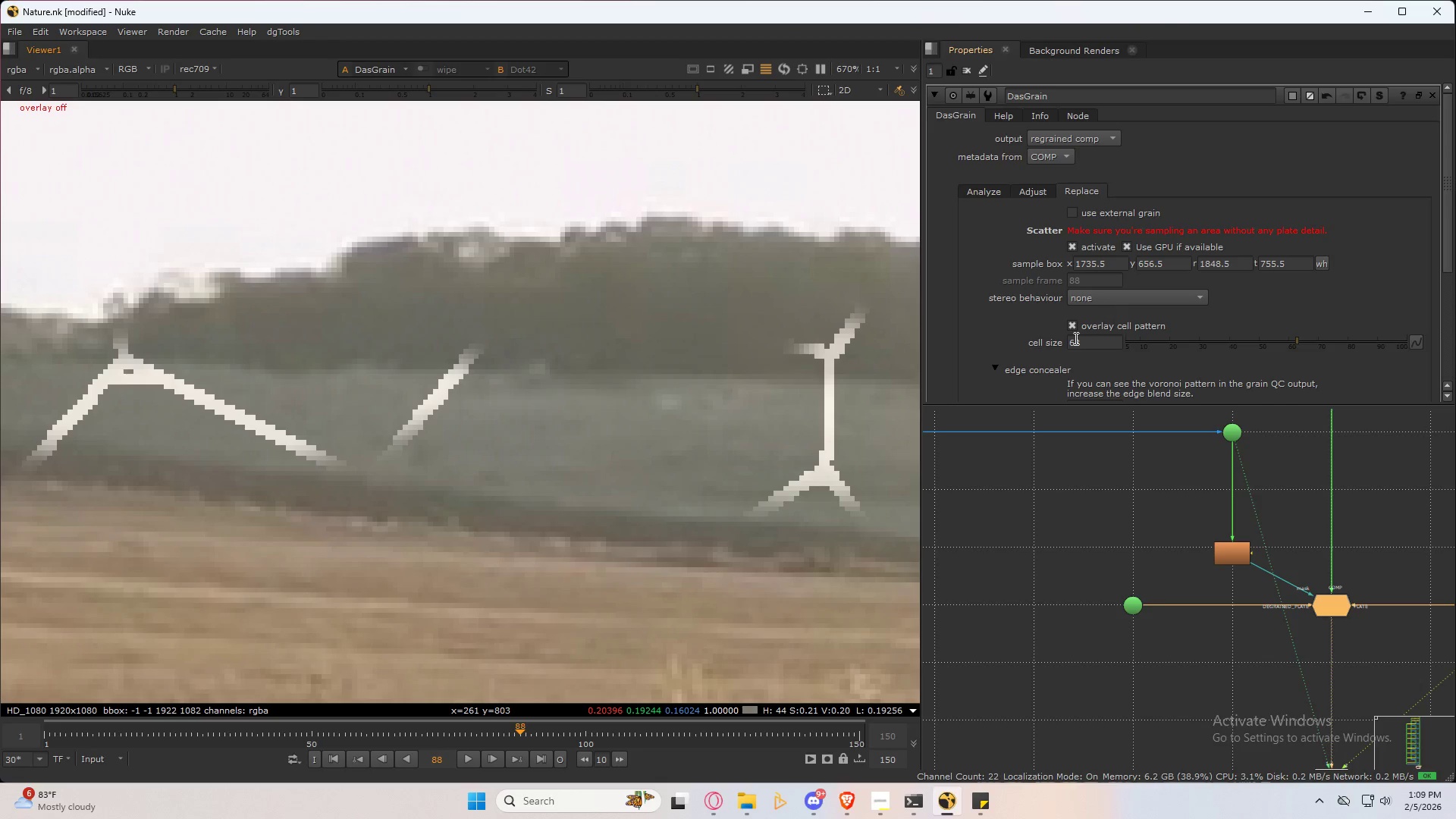 
left_click([1075, 334])
 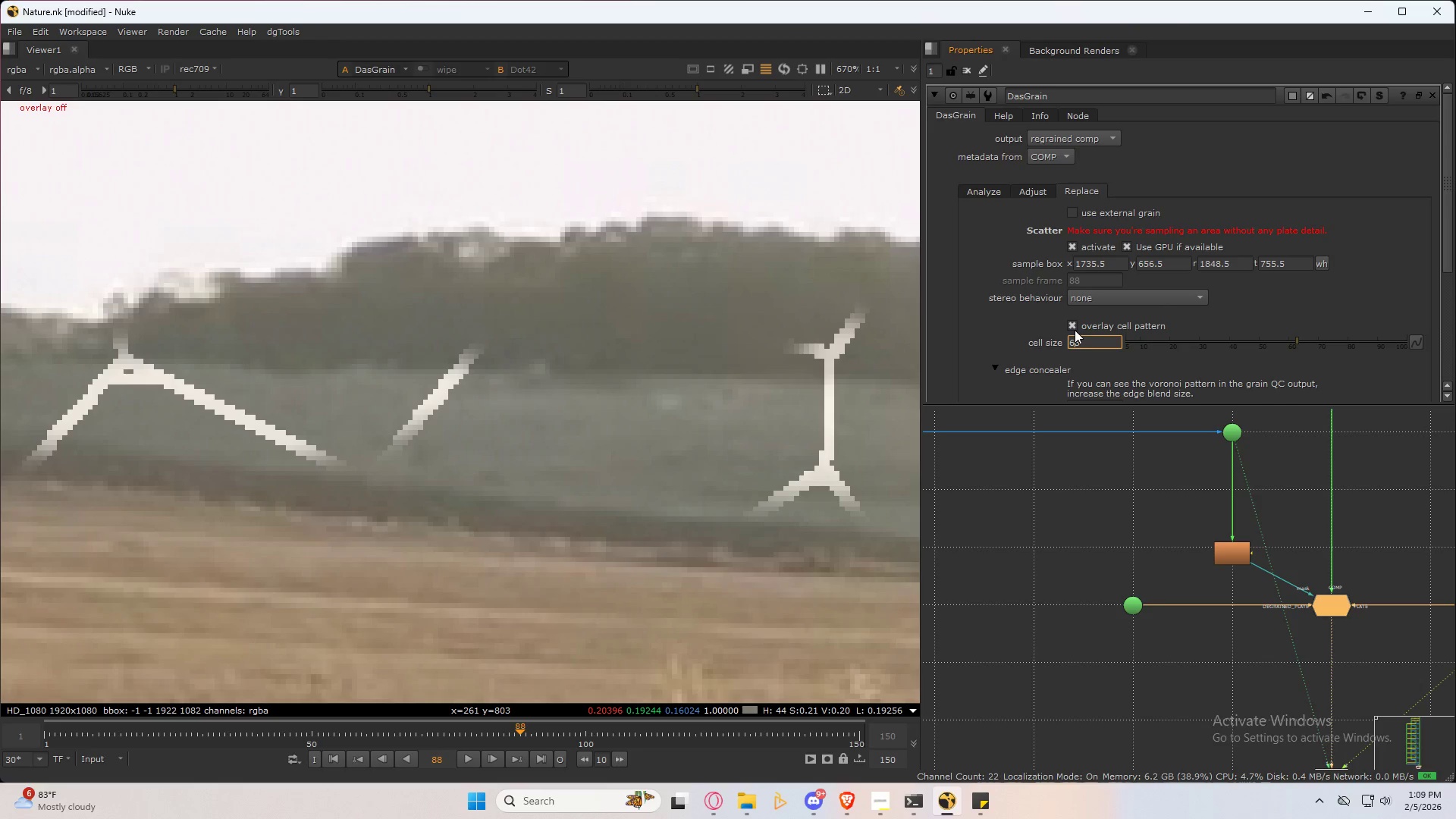 
left_click([1075, 325])
 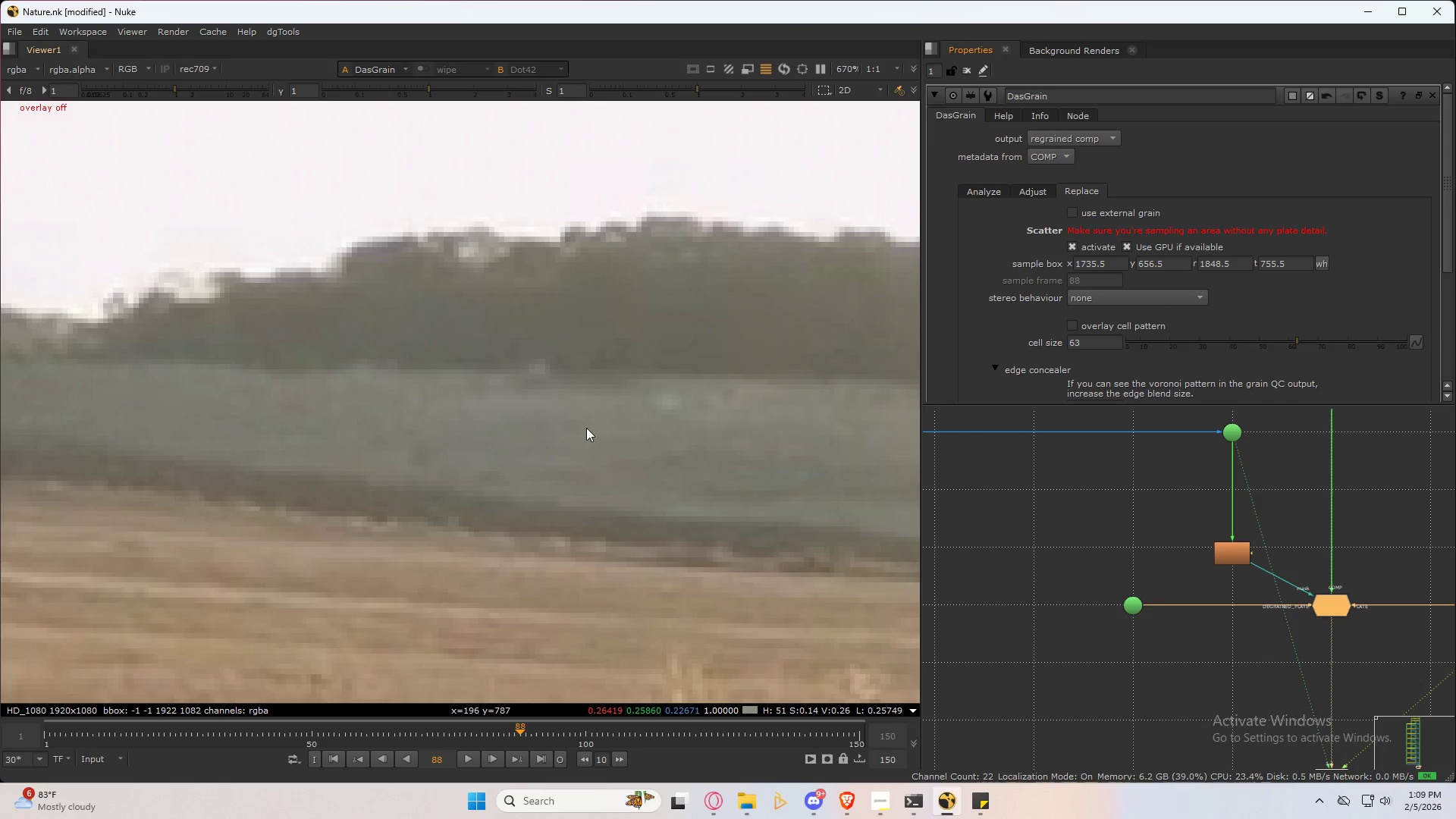 
scroll: coordinate [484, 402], scroll_direction: down, amount: 3.0
 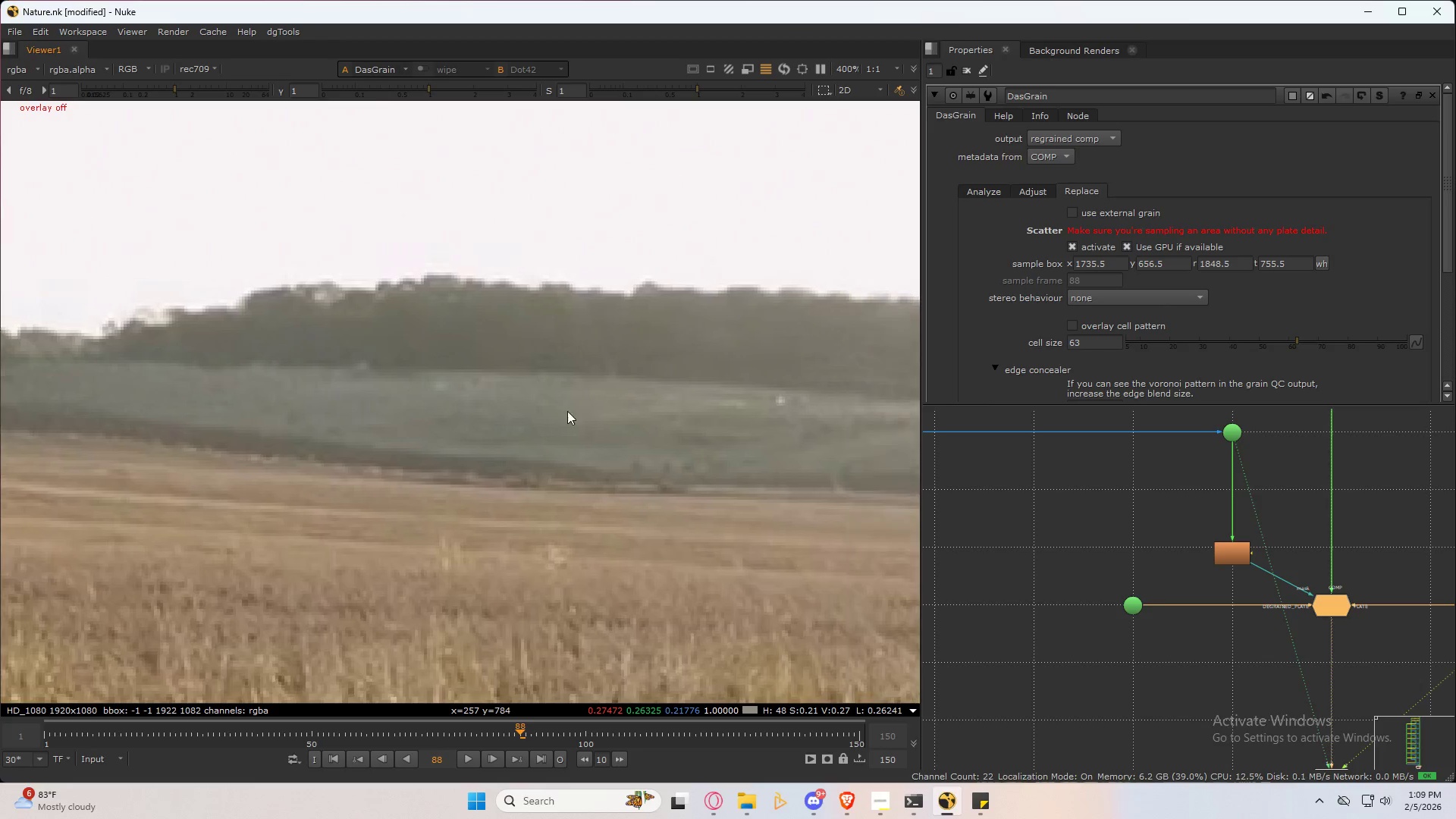 
left_click([565, 413])
 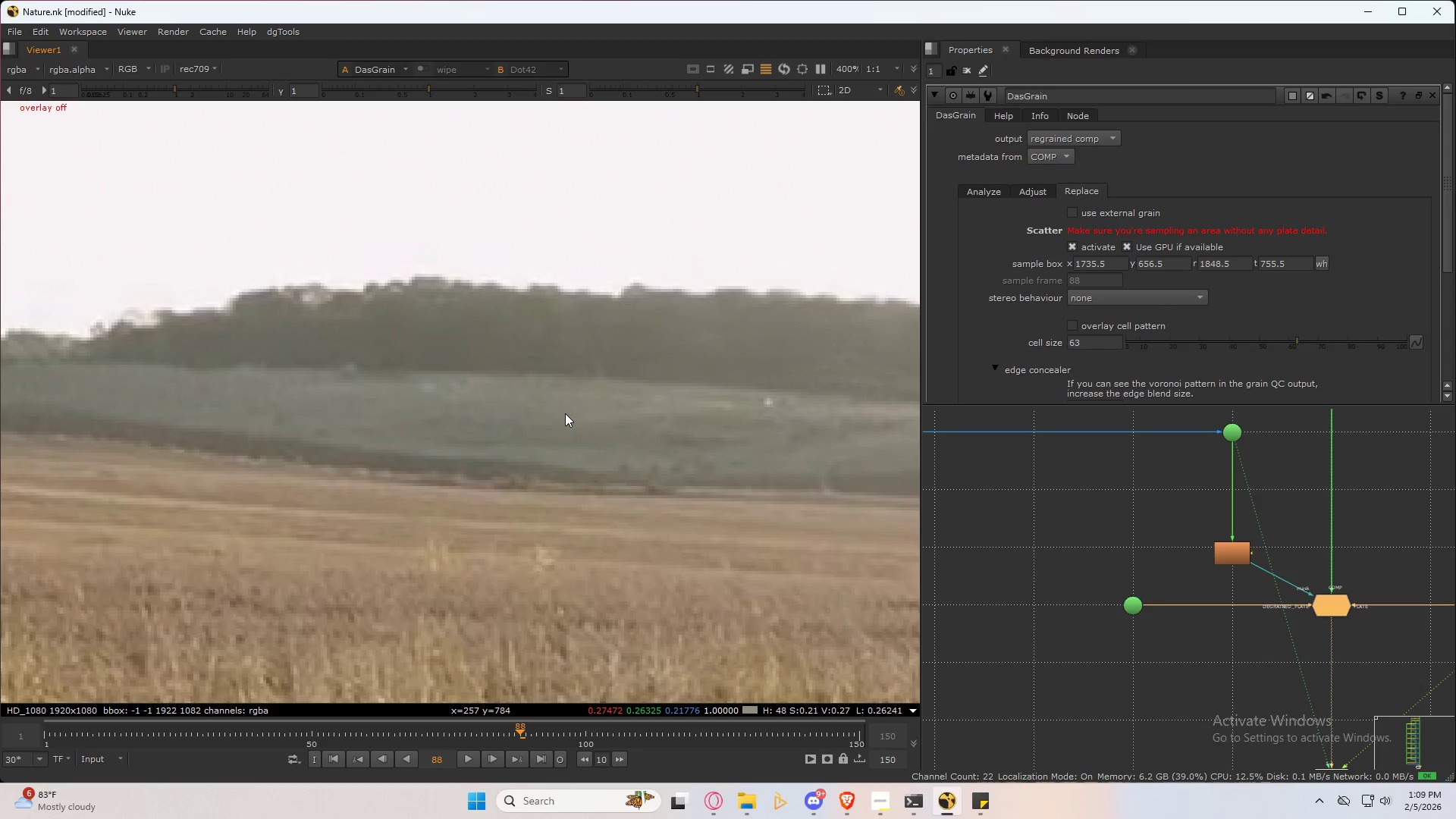 
type(3232323232)
 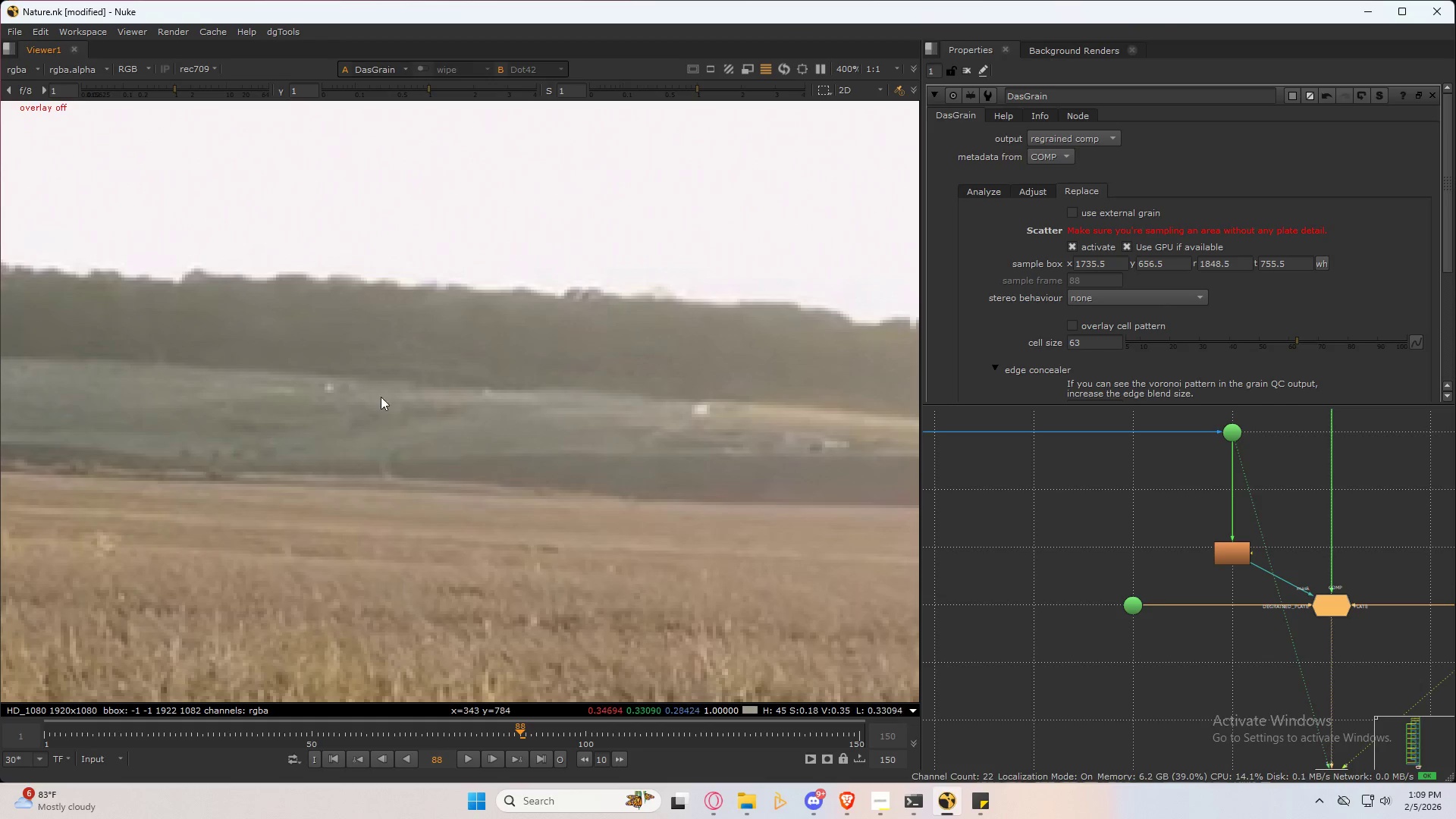 
scroll: coordinate [479, 397], scroll_direction: up, amount: 3.0
 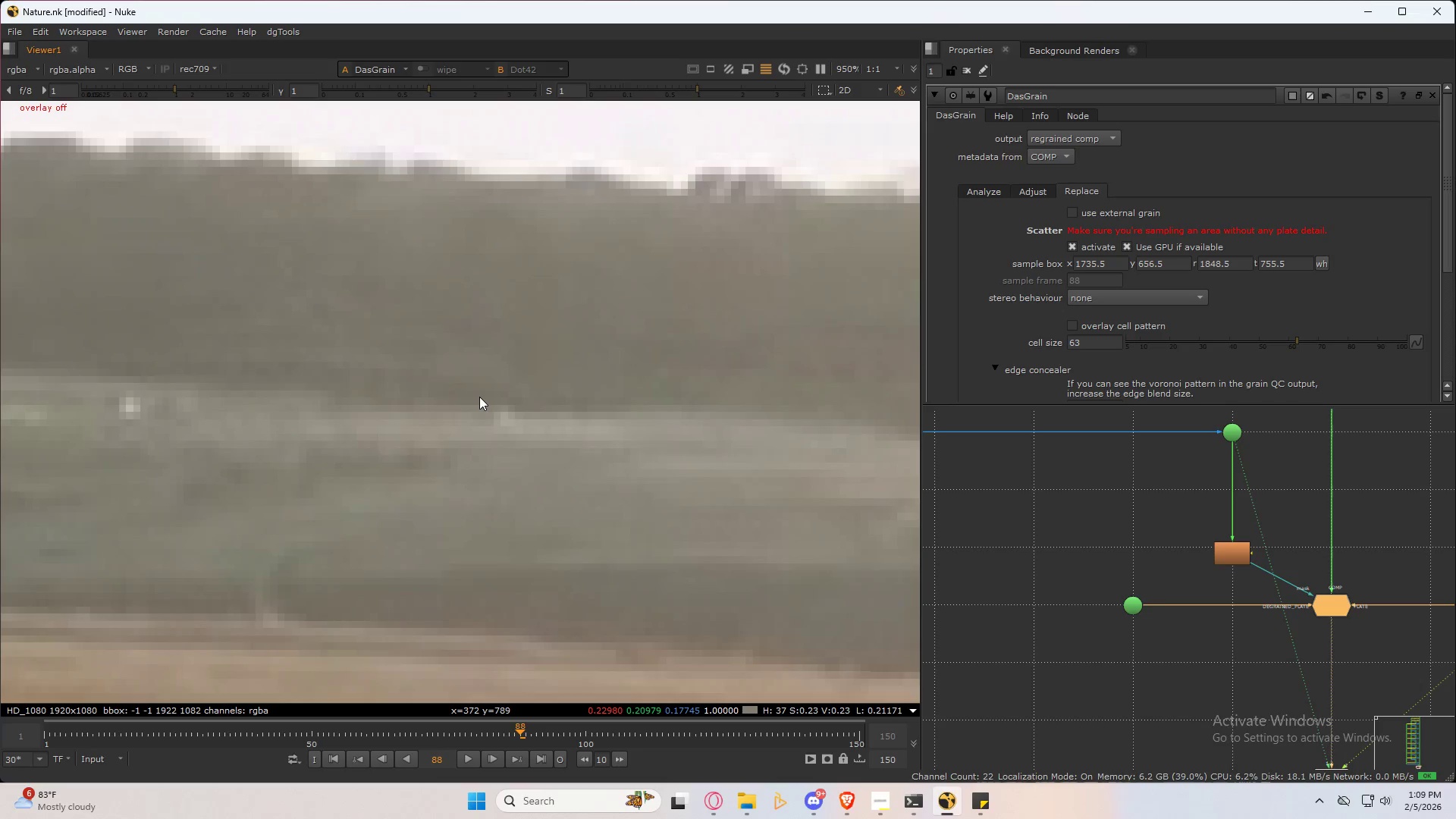 
left_click([479, 397])
 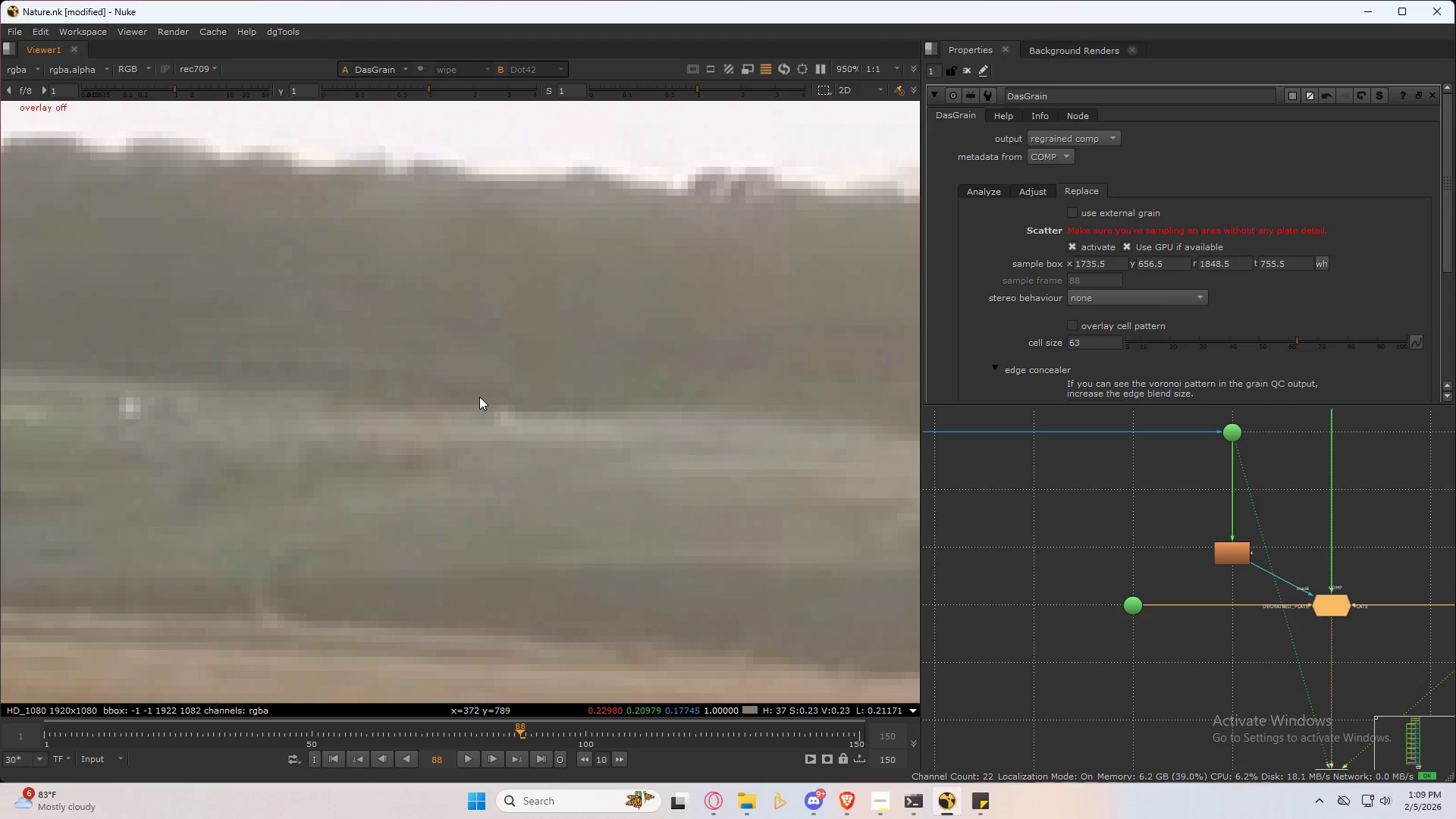 
type(32)
 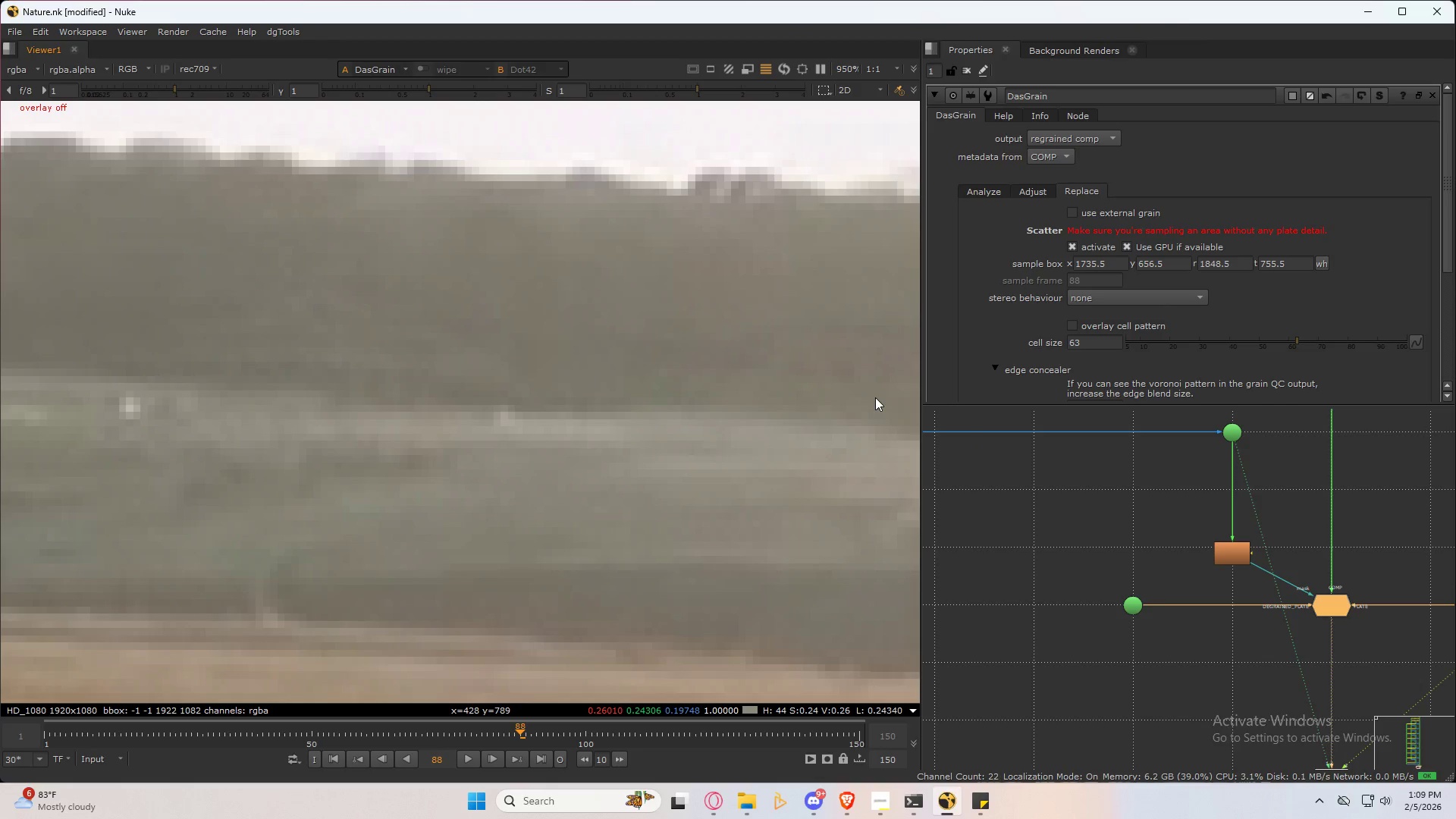 
scroll: coordinate [435, 410], scroll_direction: down, amount: 8.0
 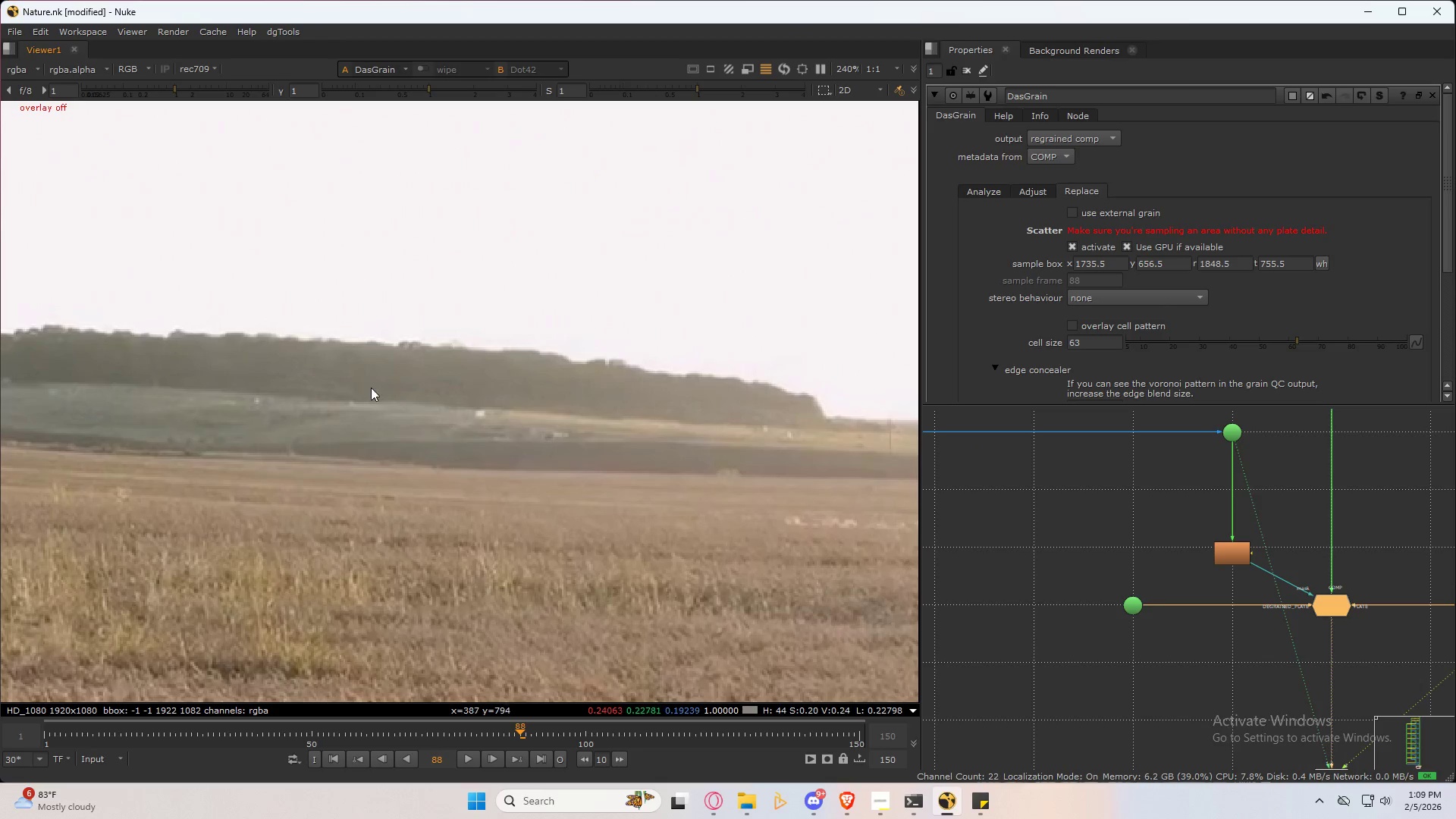 
scroll: coordinate [307, 394], scroll_direction: up, amount: 7.0
 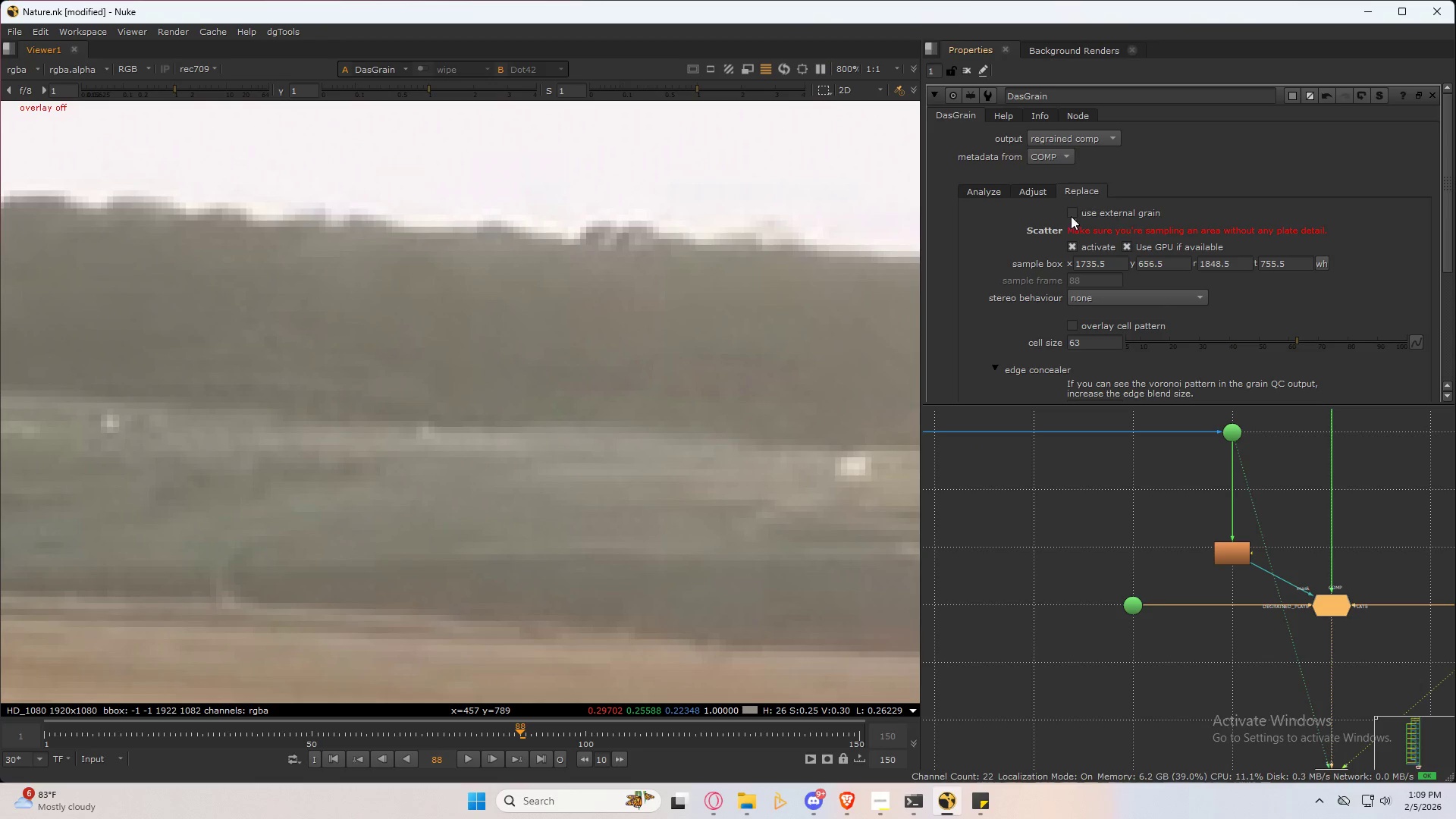 
left_click([1072, 243])
 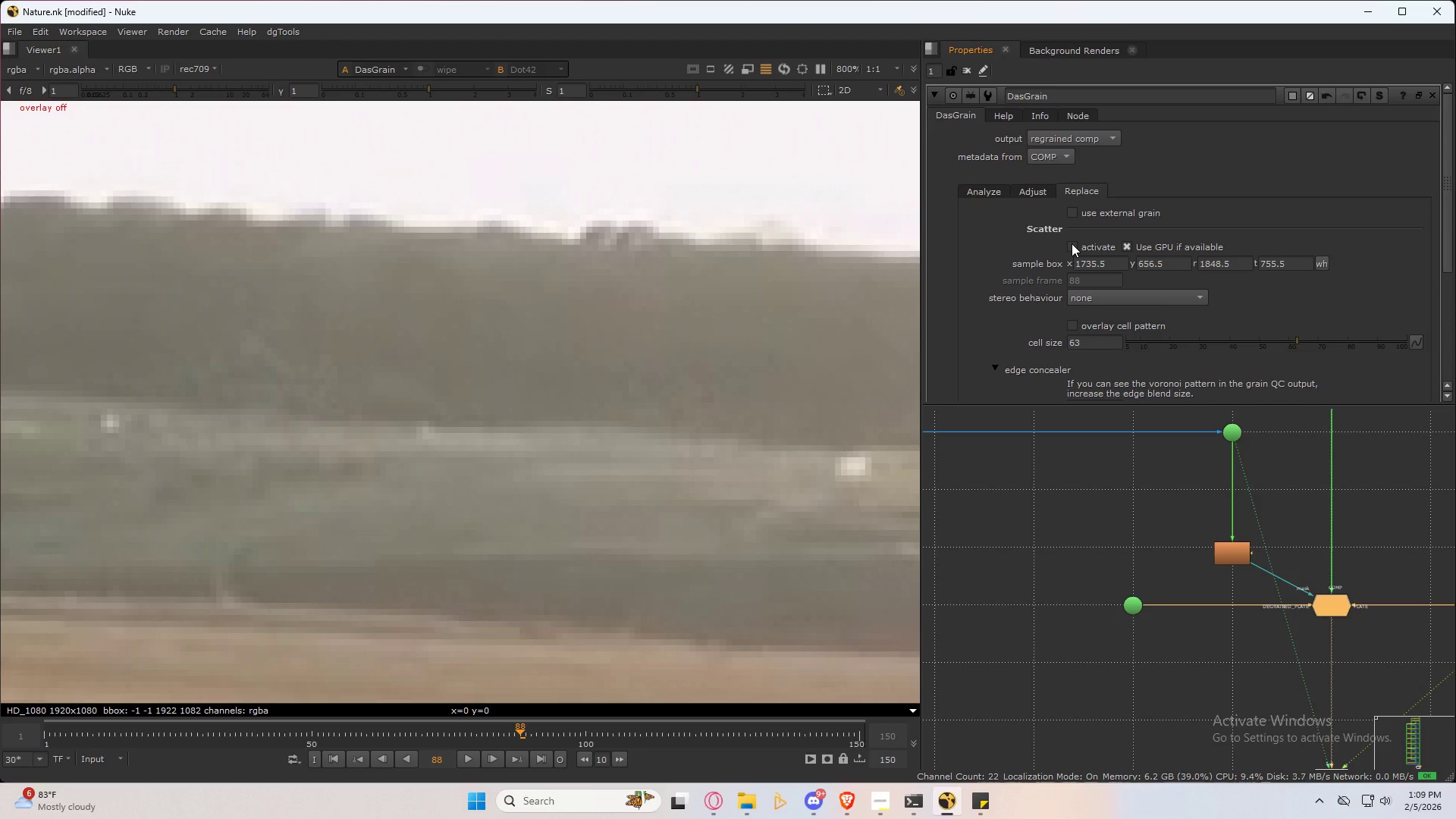 
left_click([1072, 243])
 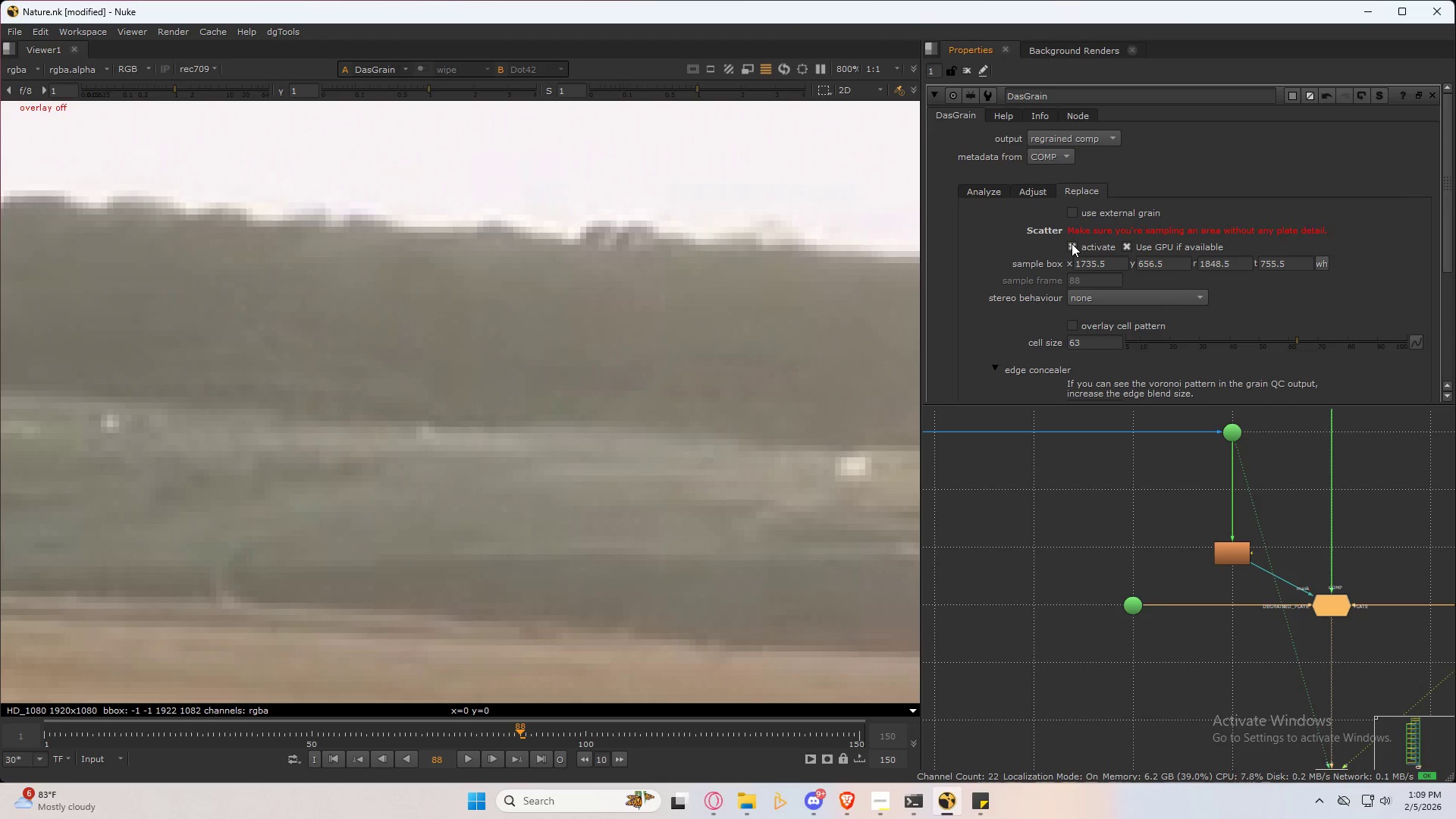 
double_click([1072, 243])
 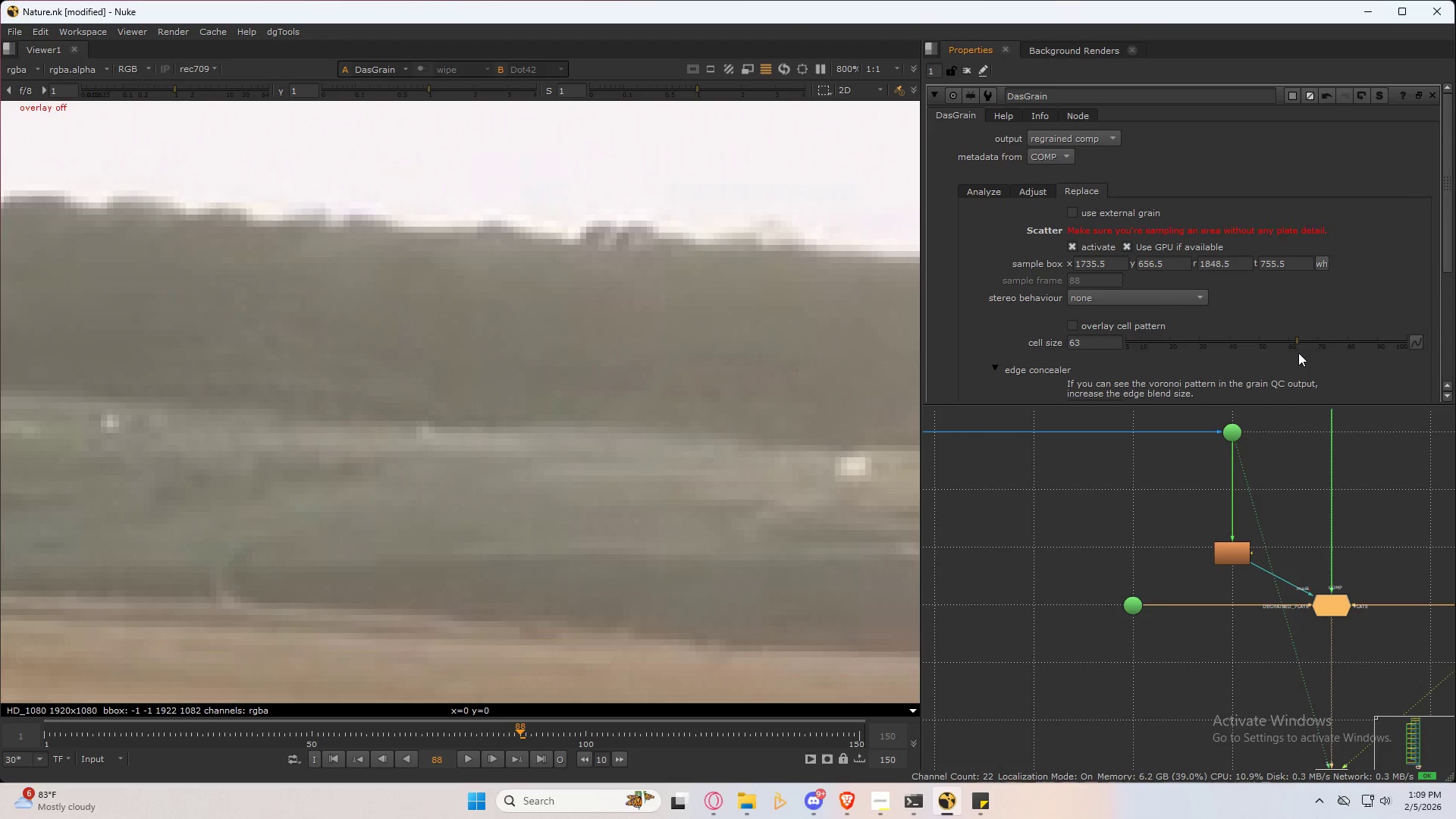 
left_click_drag(start_coordinate=[1298, 341], to_coordinate=[1345, 347])
 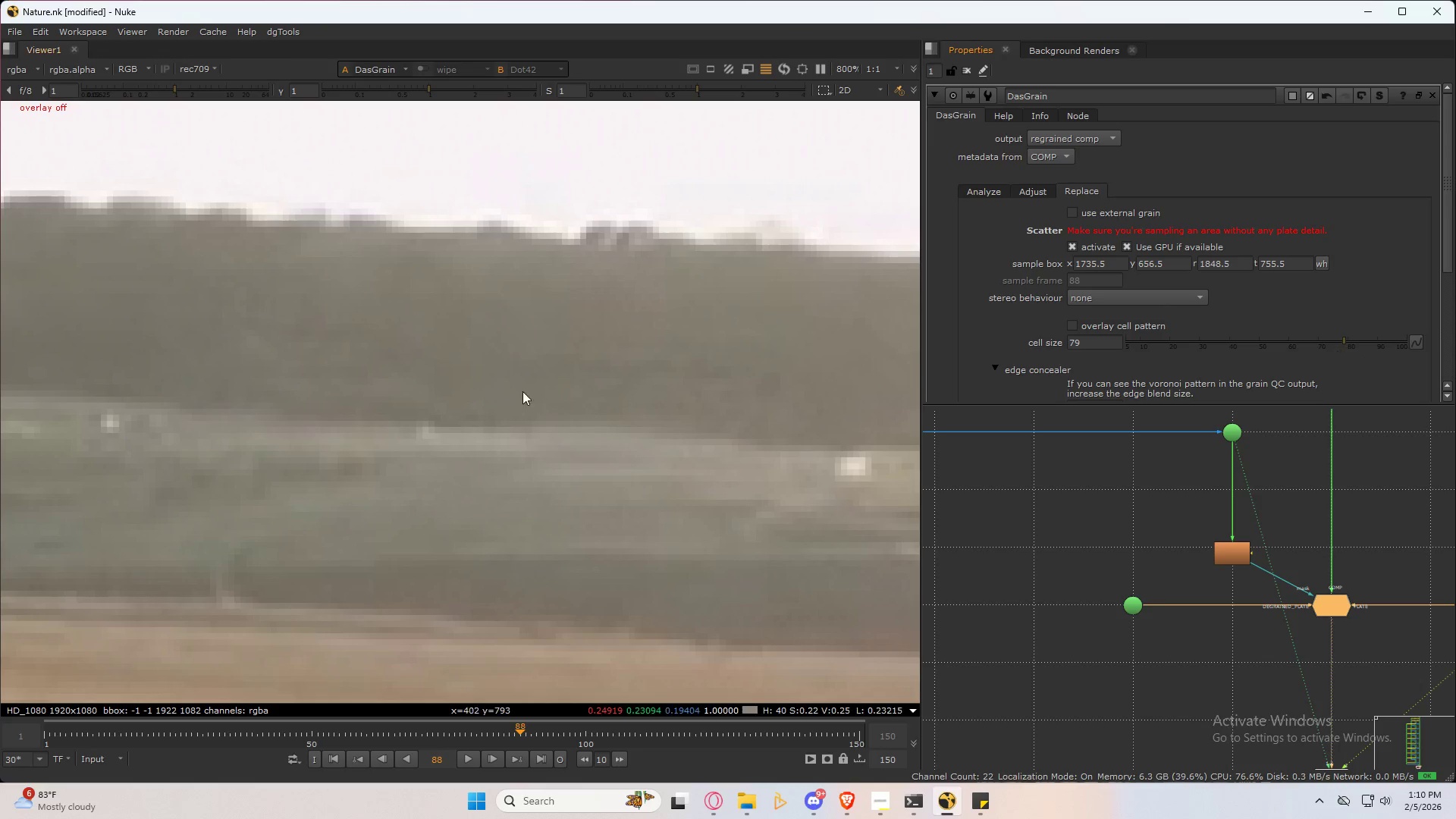 
left_click([402, 394])
 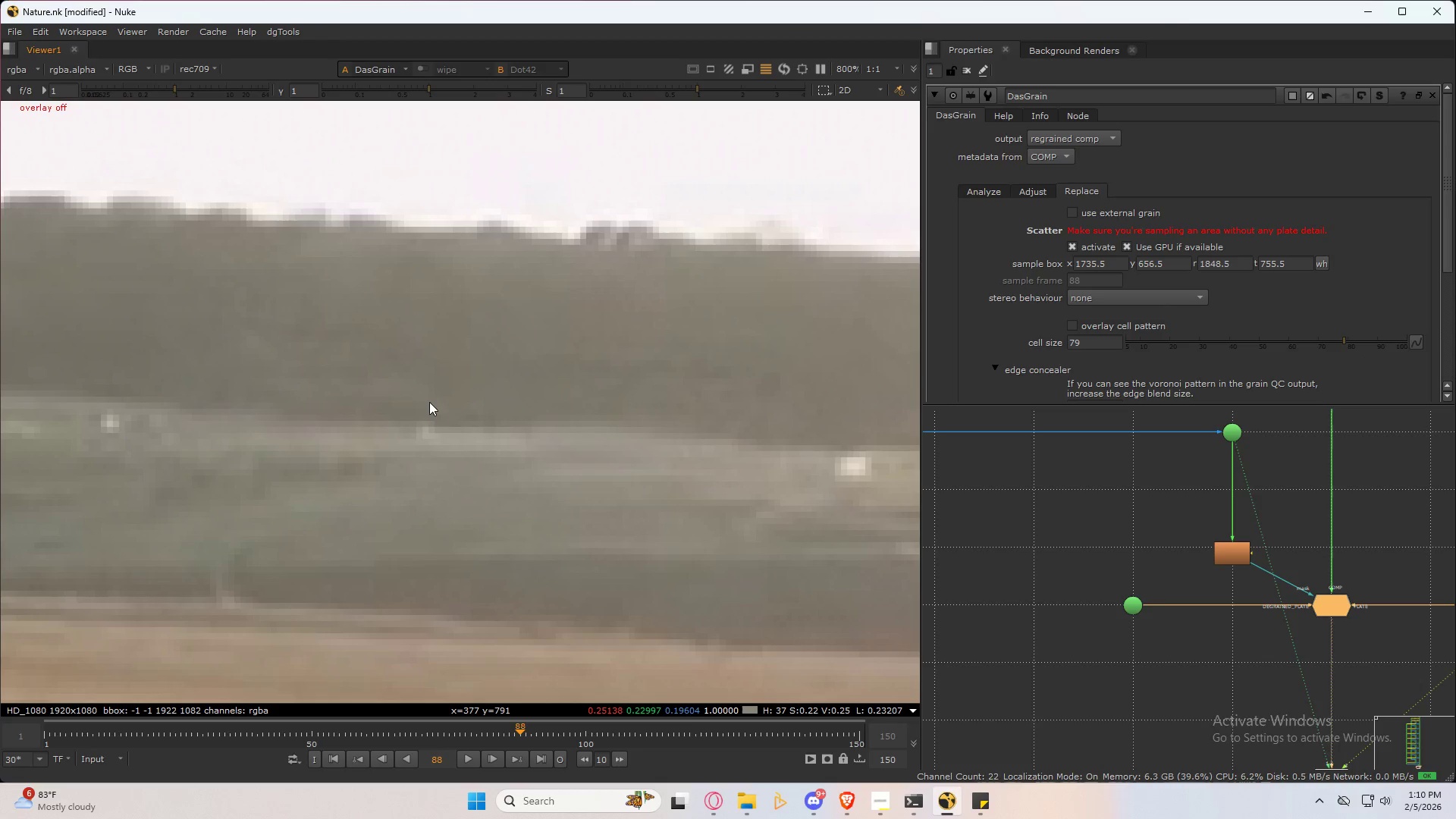 
double_click([429, 403])
 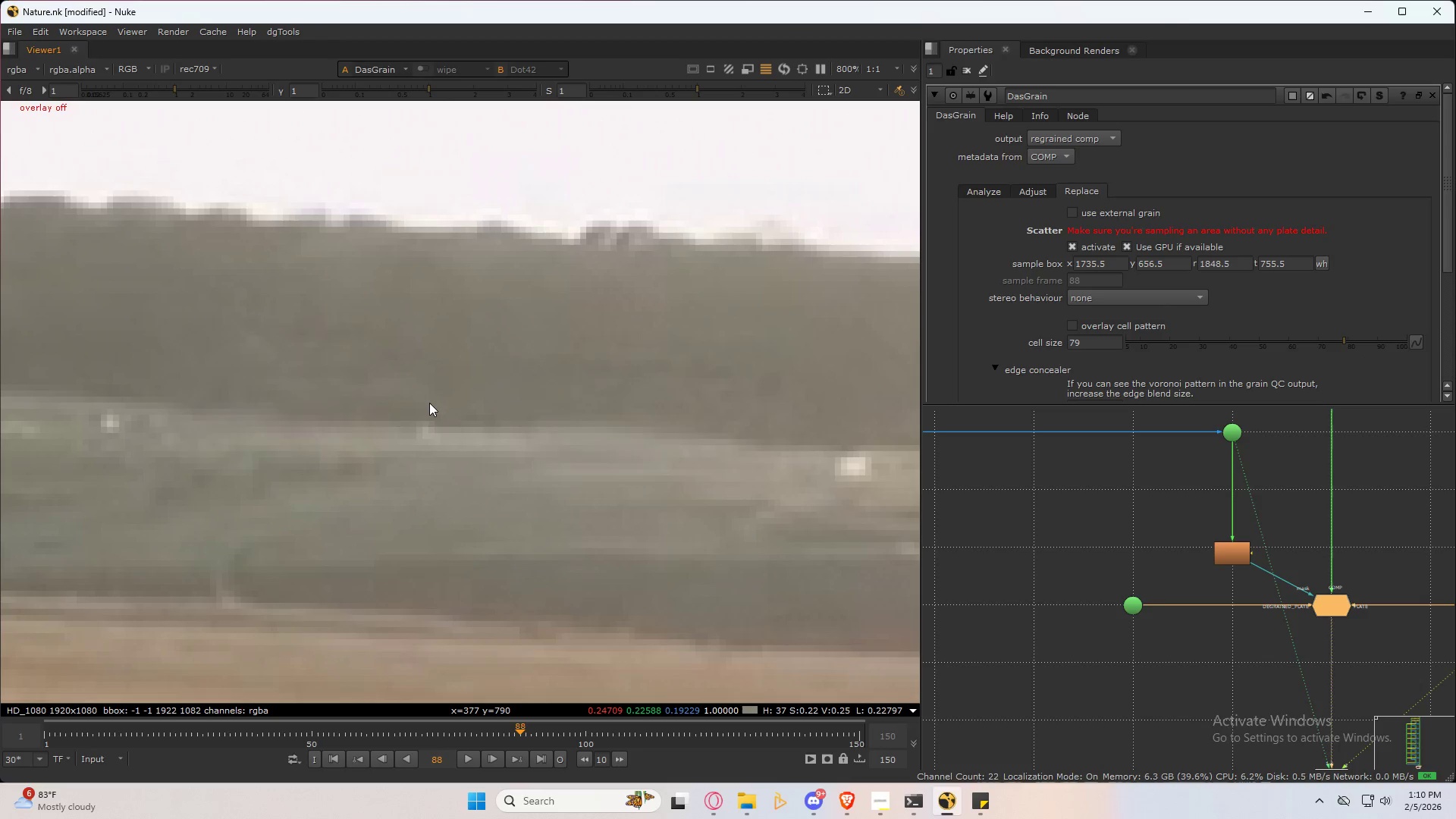 
type(323232323)
 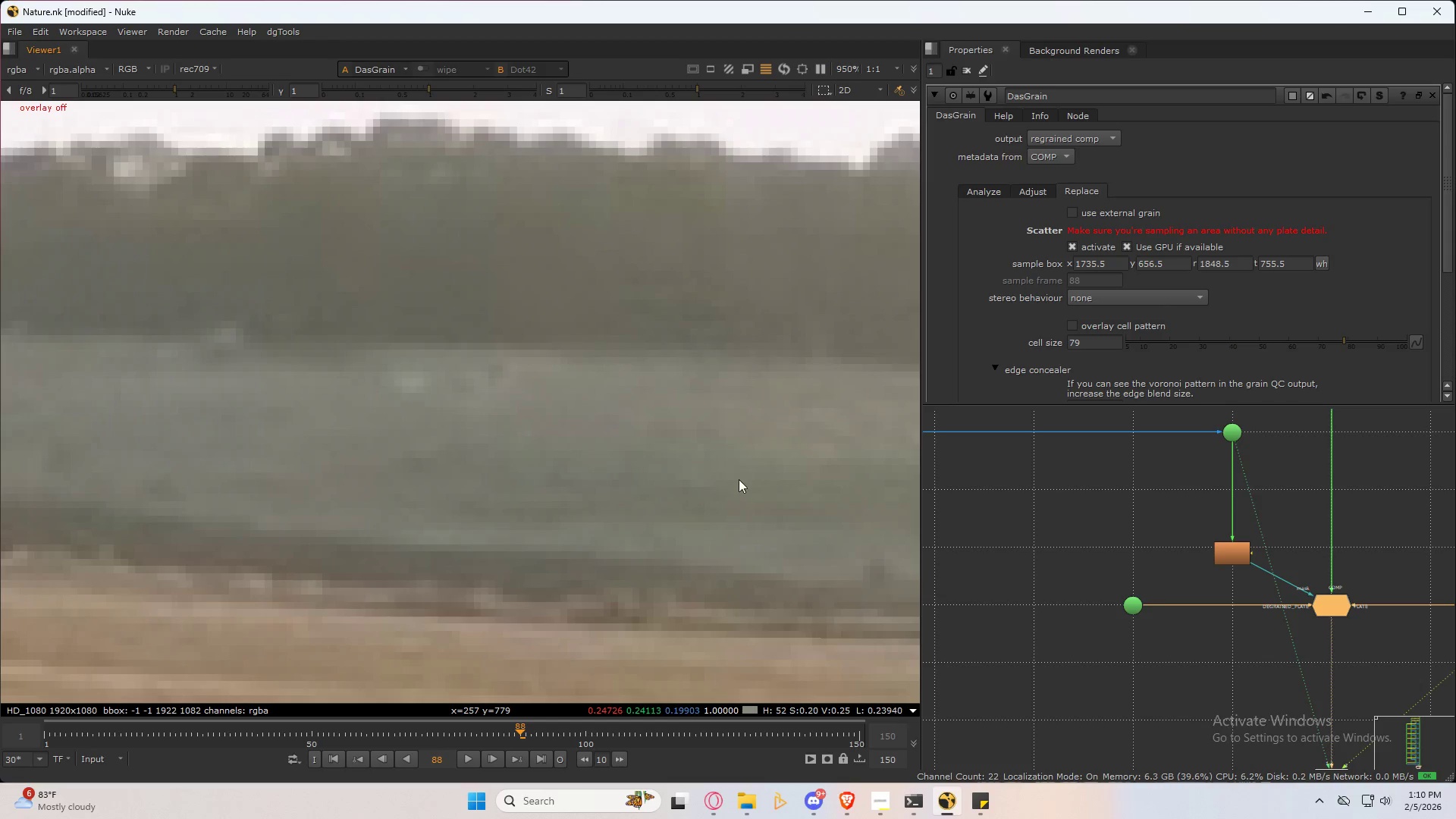 
scroll: coordinate [557, 441], scroll_direction: up, amount: 1.0
 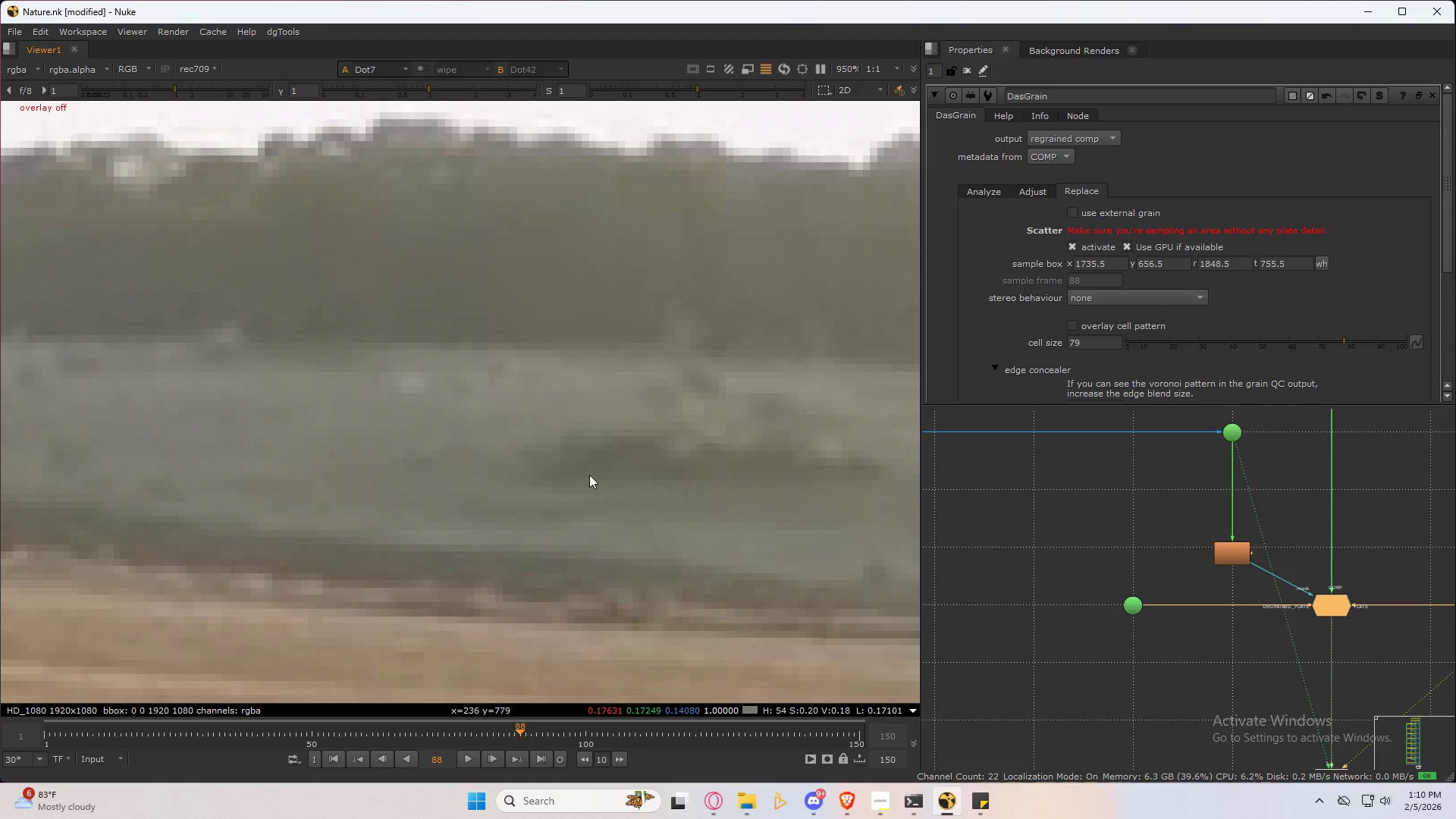 
key(2)
 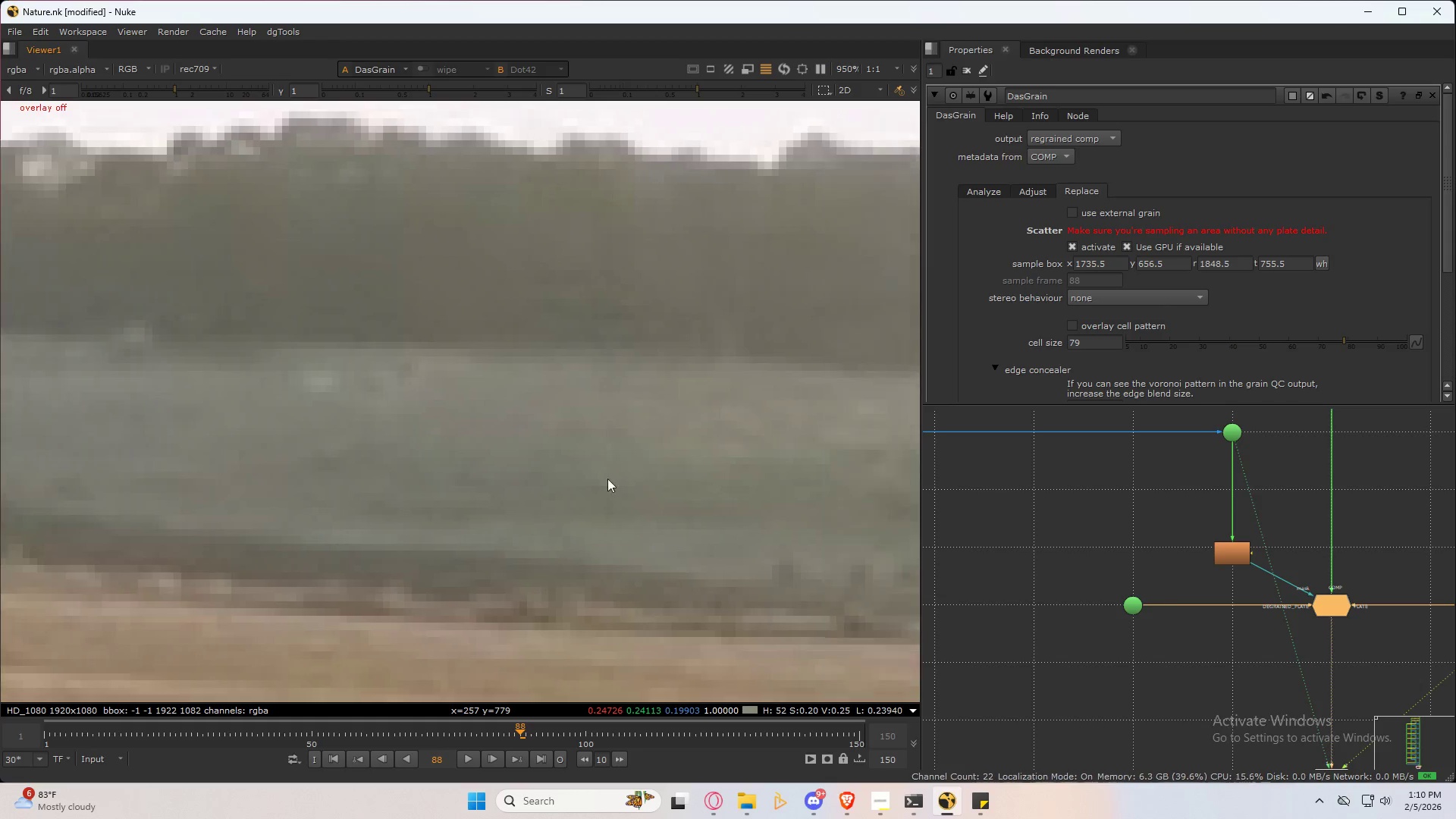 
scroll: coordinate [503, 454], scroll_direction: down, amount: 4.0
 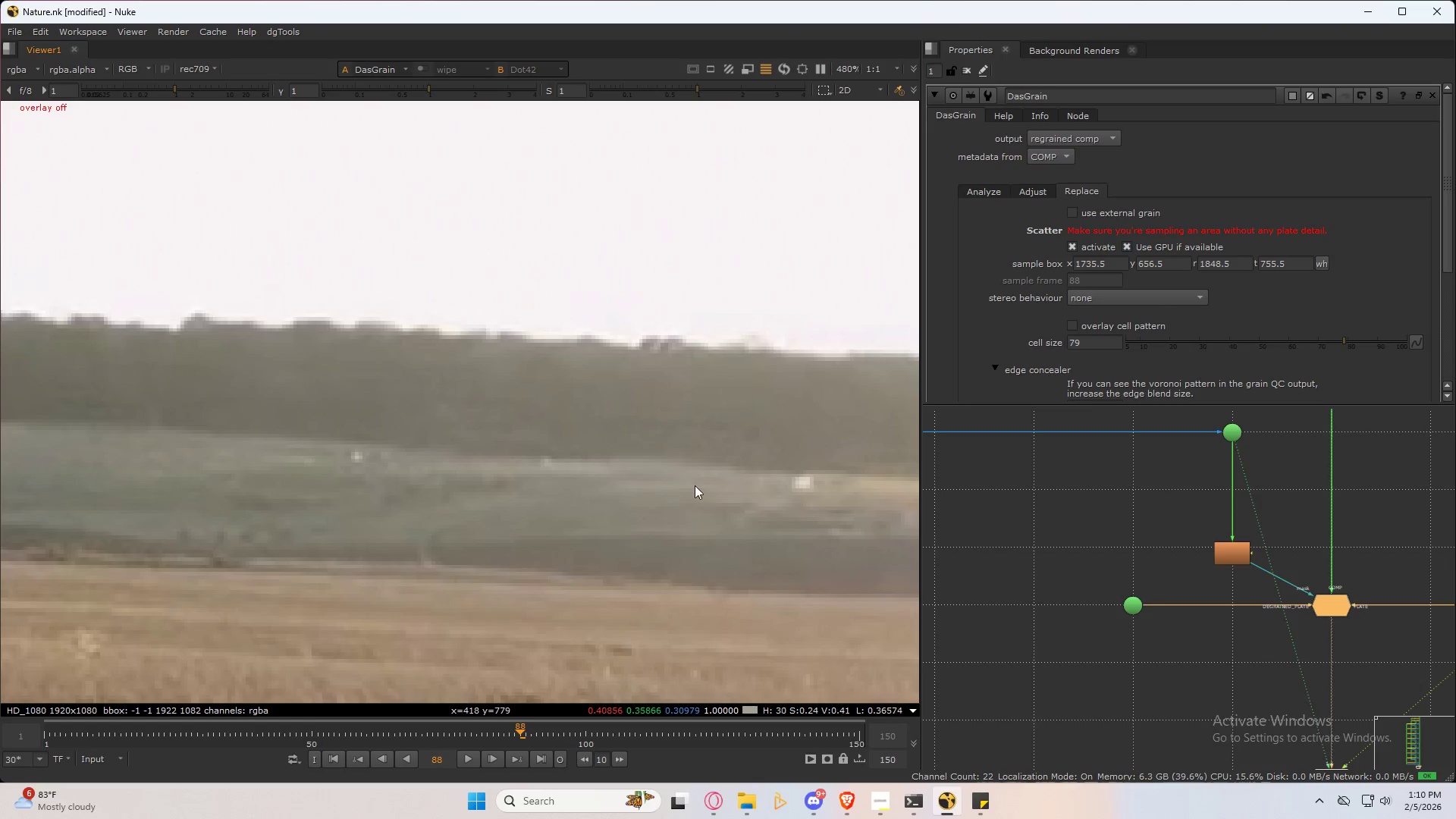 
type(3232)
 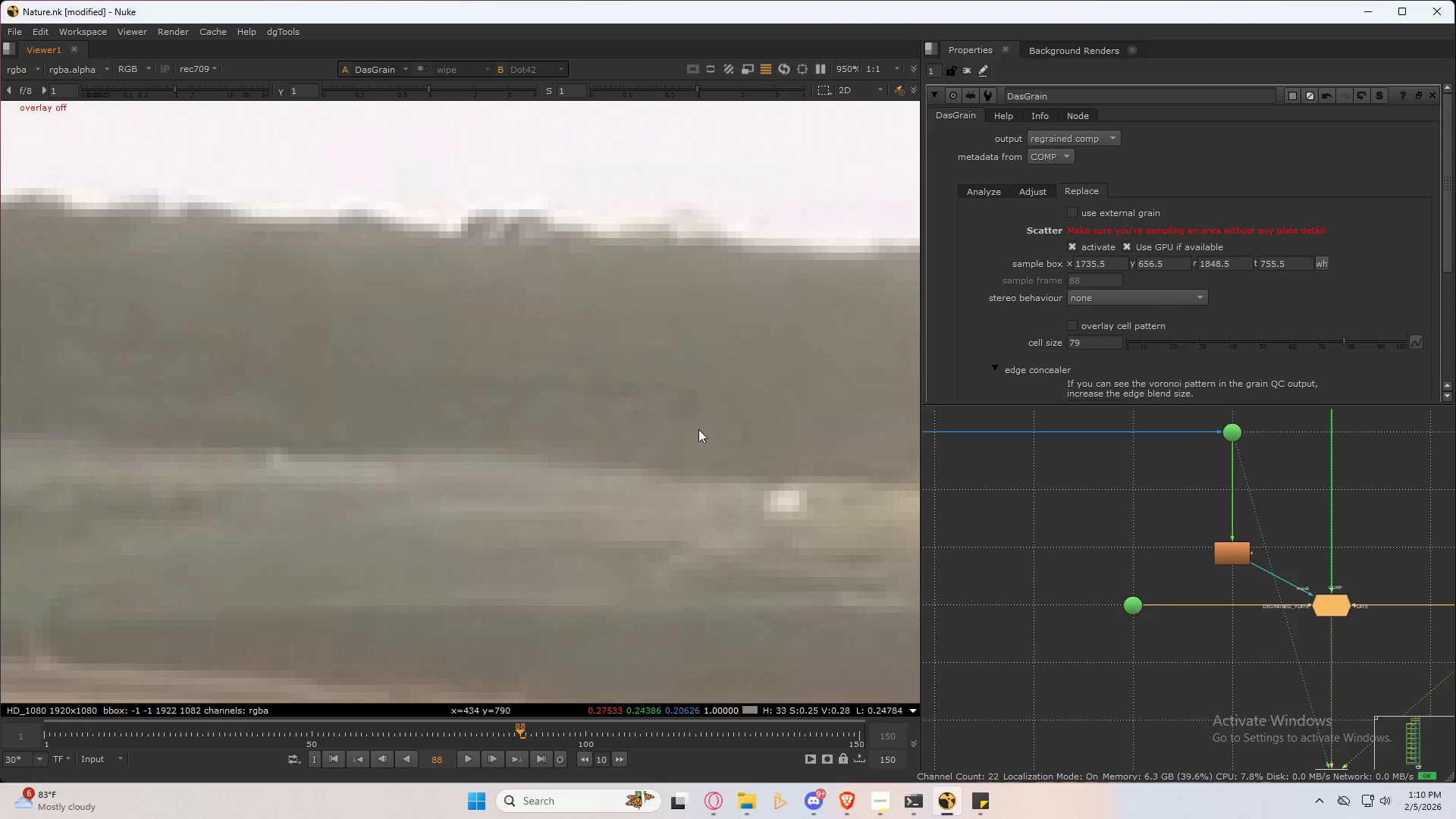 
scroll: coordinate [576, 434], scroll_direction: up, amount: 4.0
 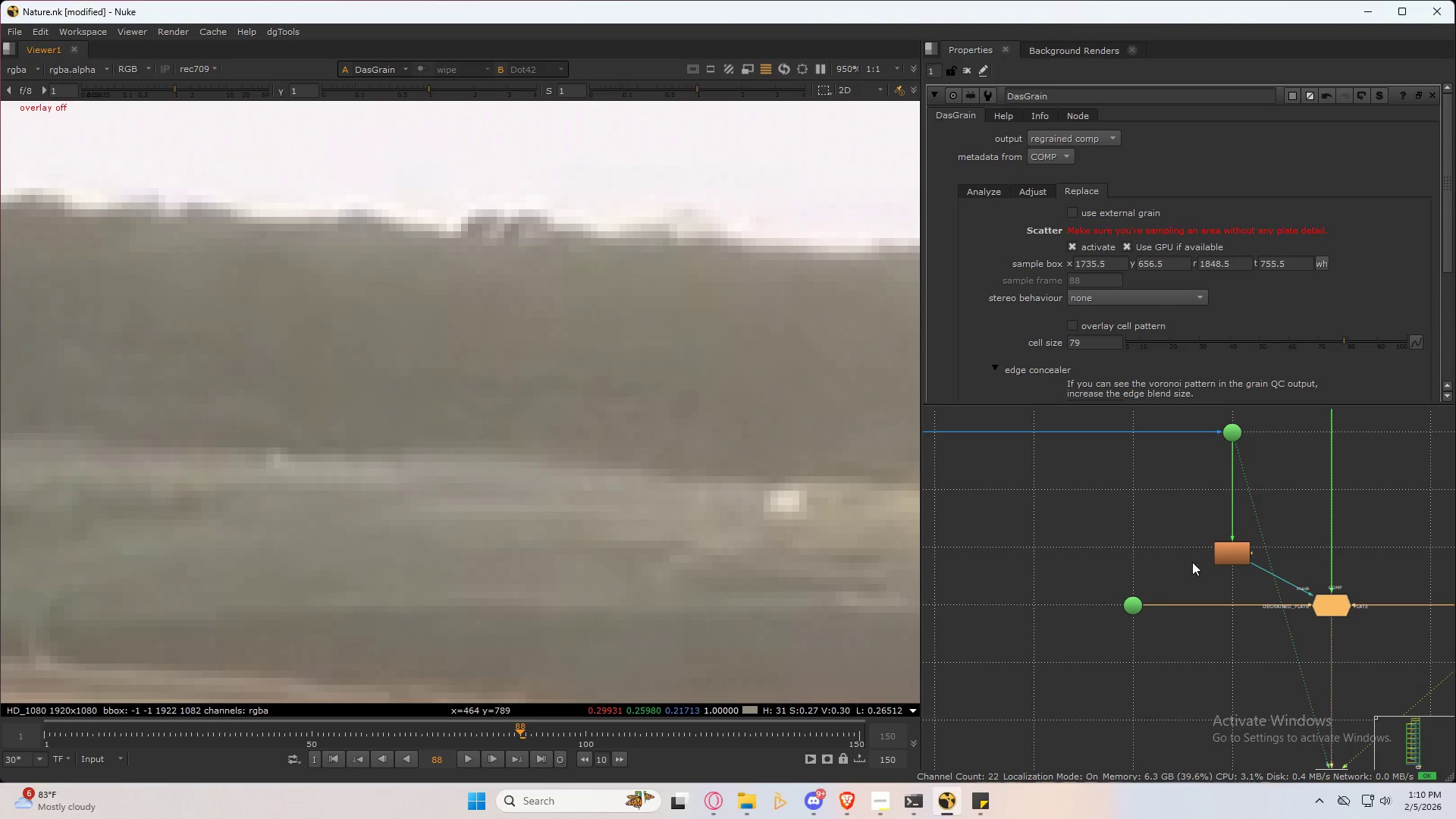 
double_click([1224, 552])
 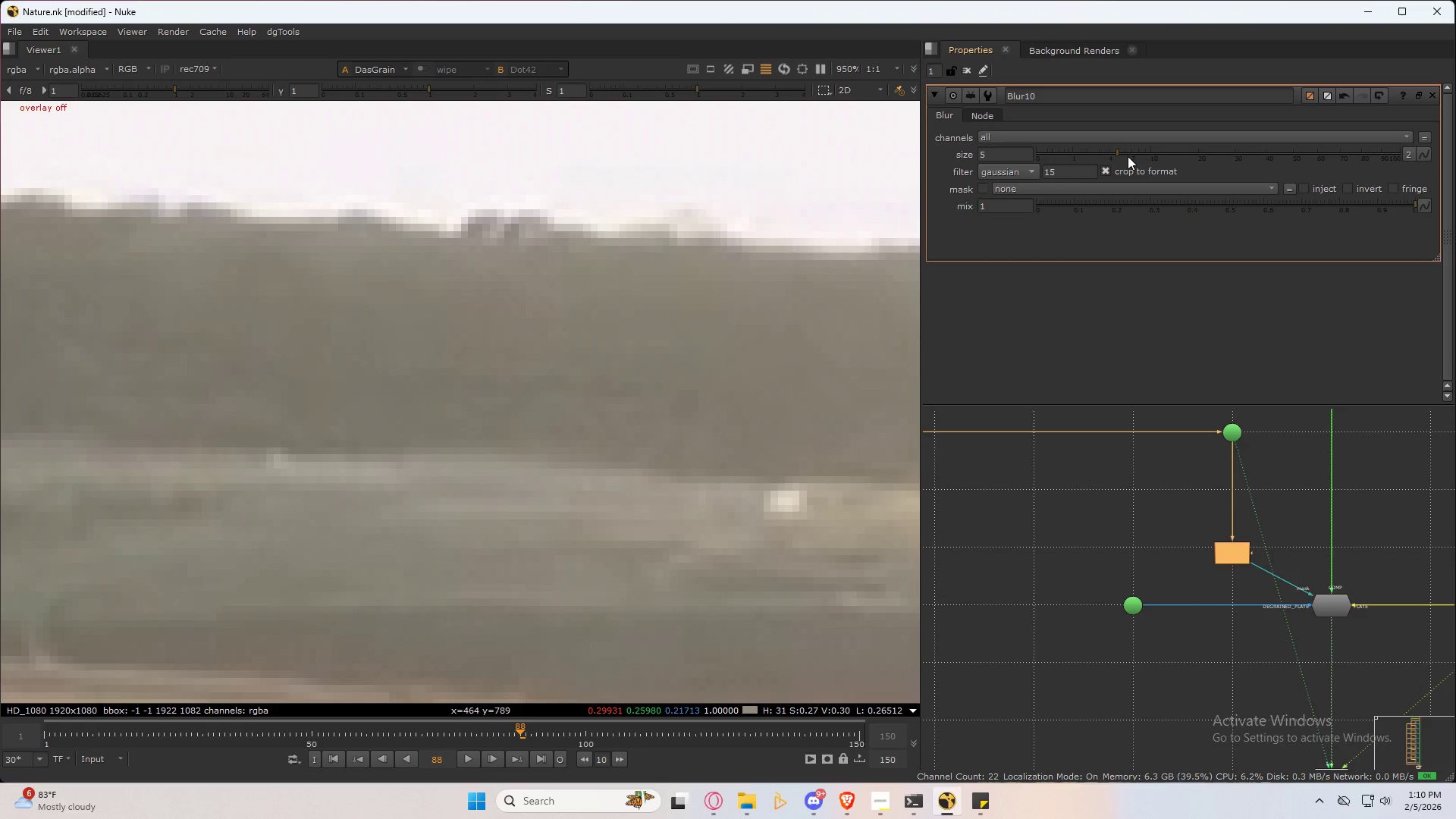 
left_click_drag(start_coordinate=[1126, 155], to_coordinate=[1068, 166])
 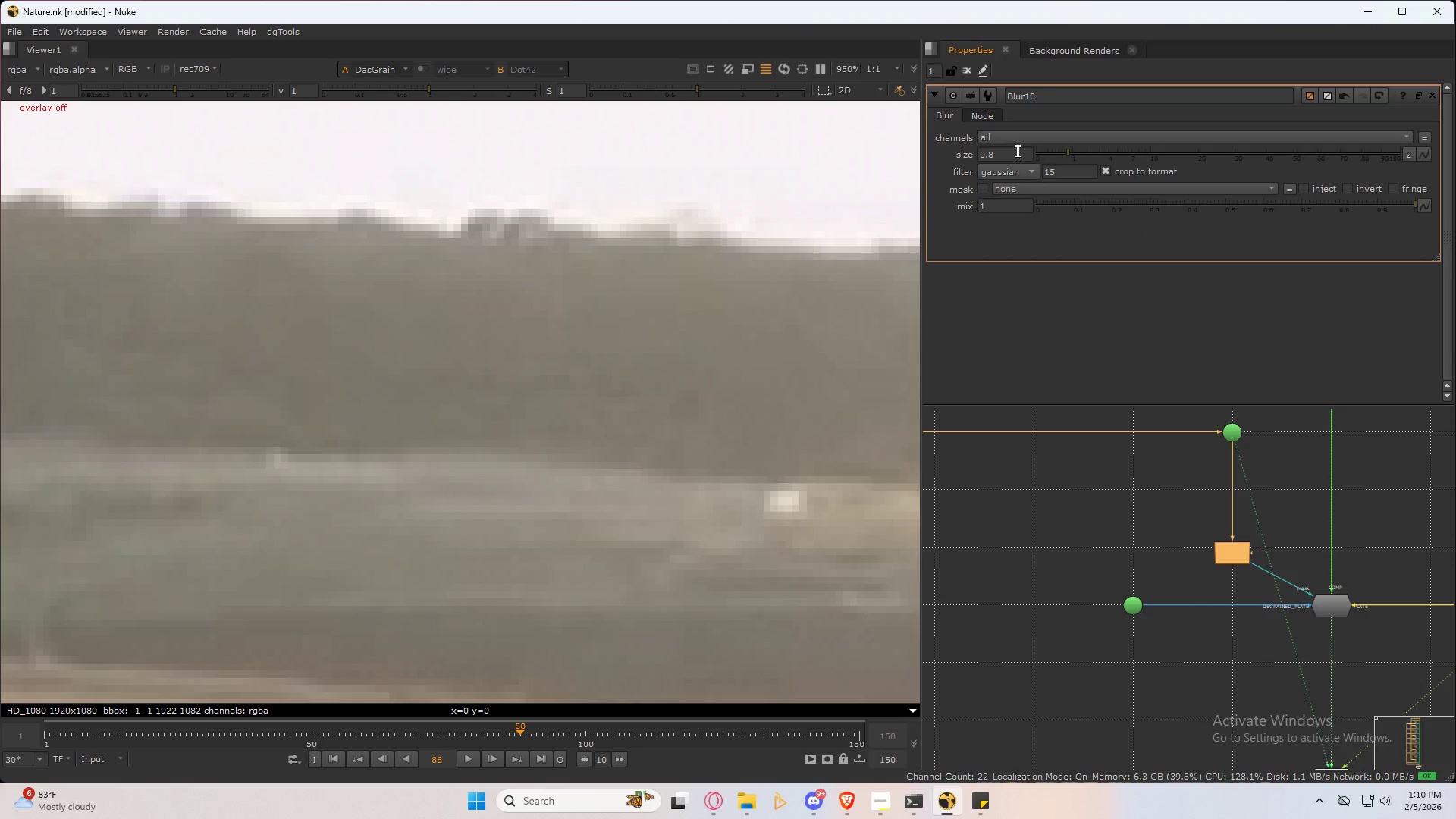 
left_click_drag(start_coordinate=[1015, 151], to_coordinate=[930, 165])
 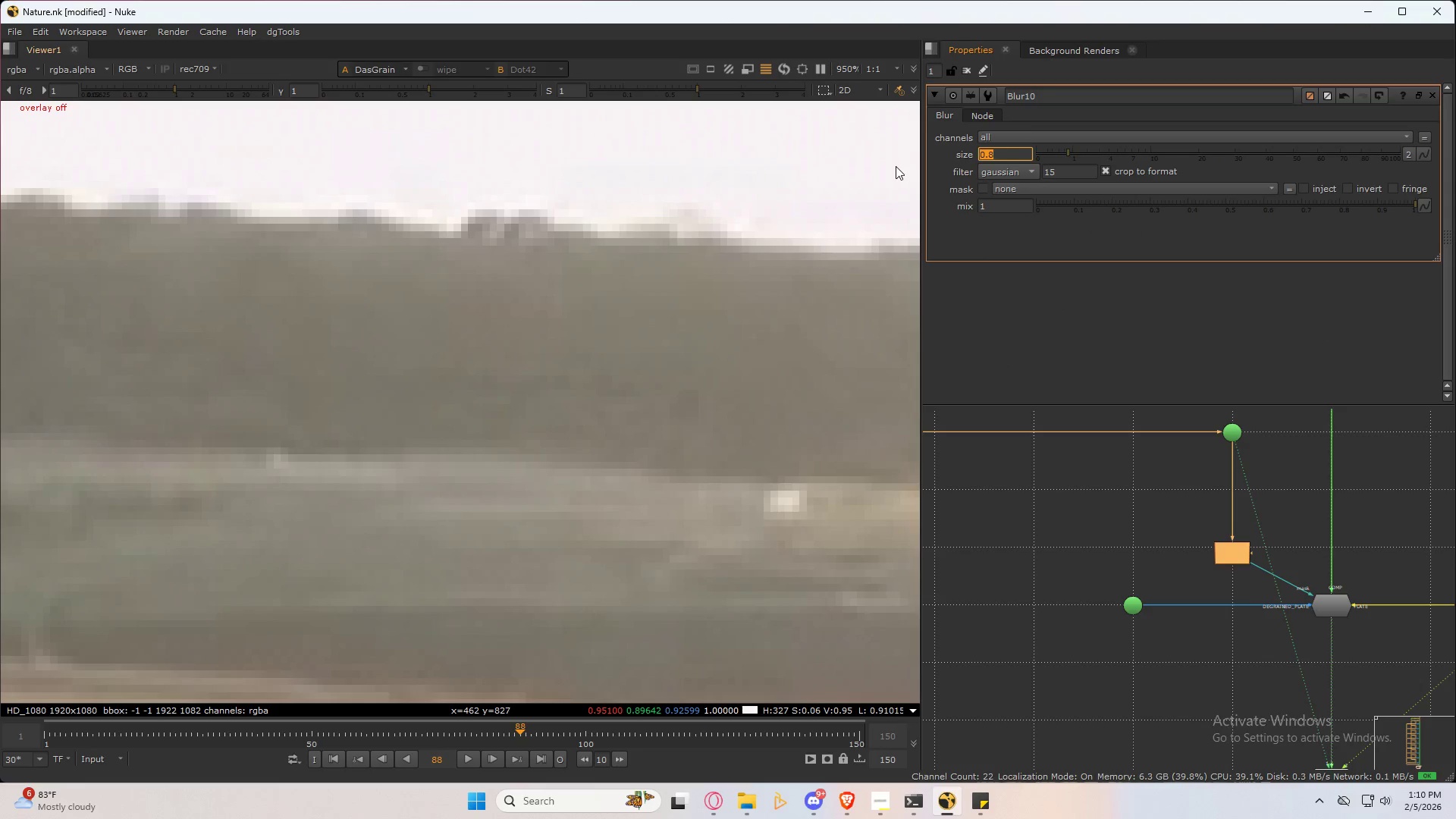 
key(Numpad3)
 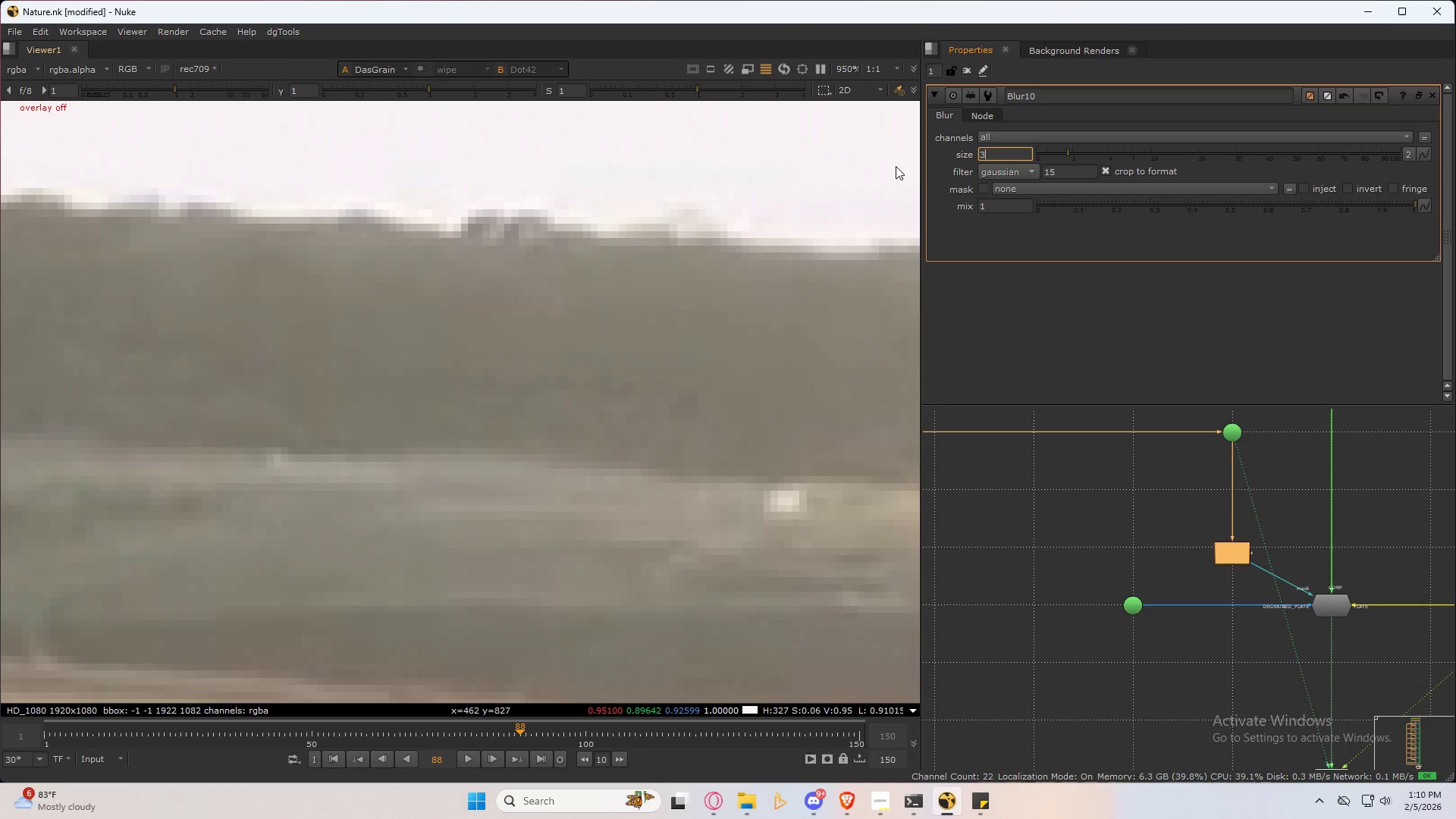 
key(NumpadEnter)
 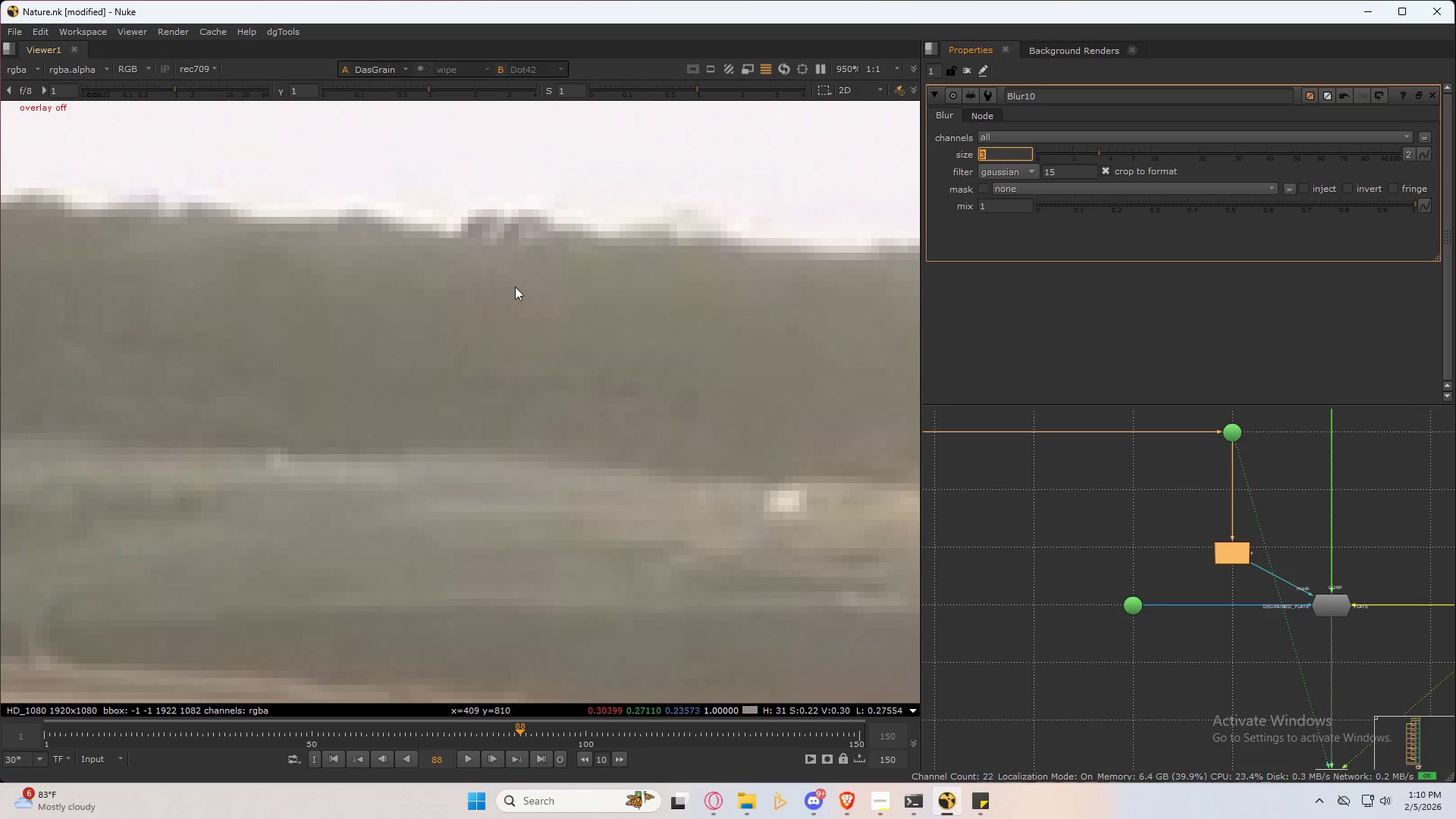 
left_click([541, 407])
 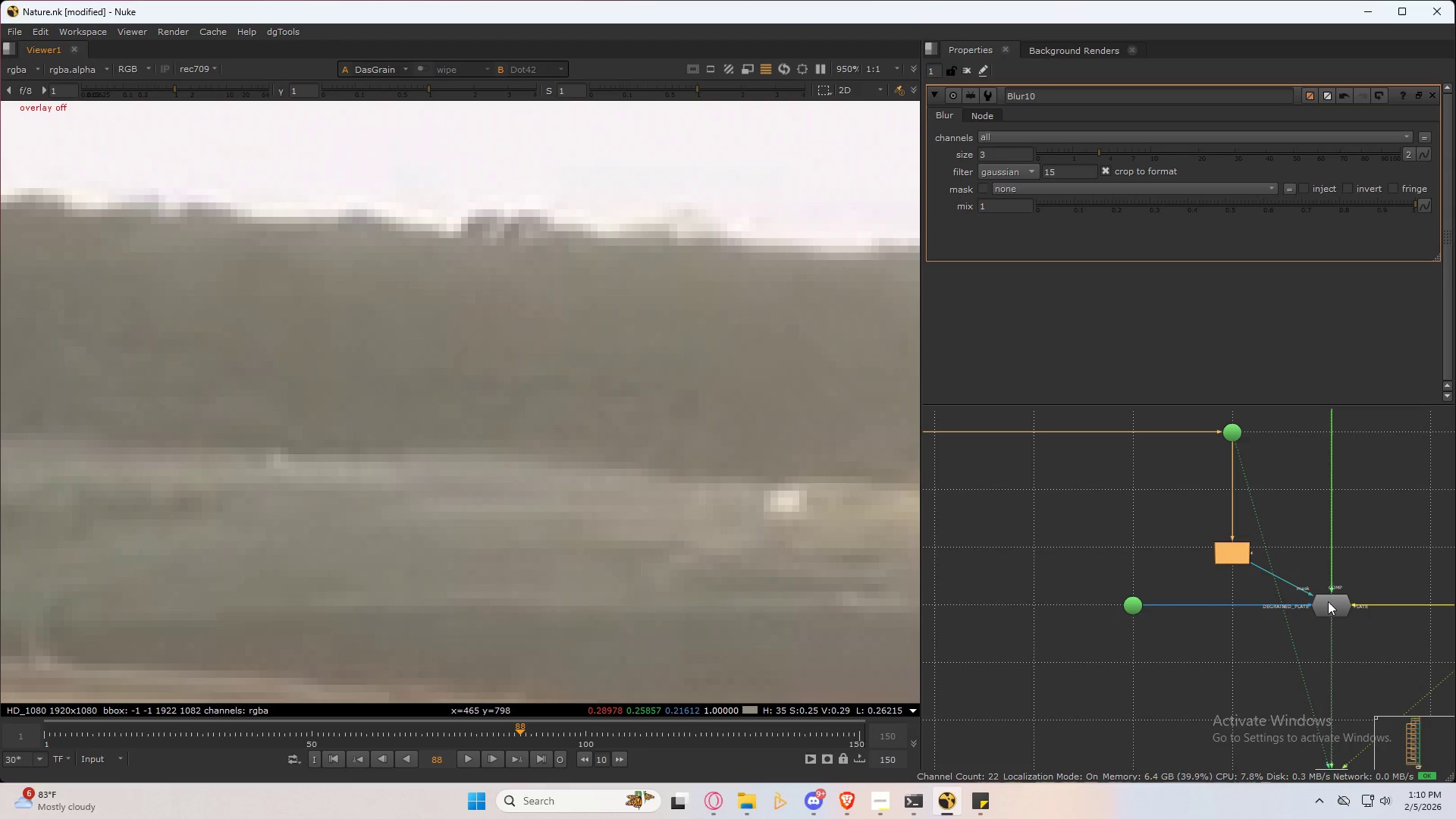 
double_click([1331, 601])
 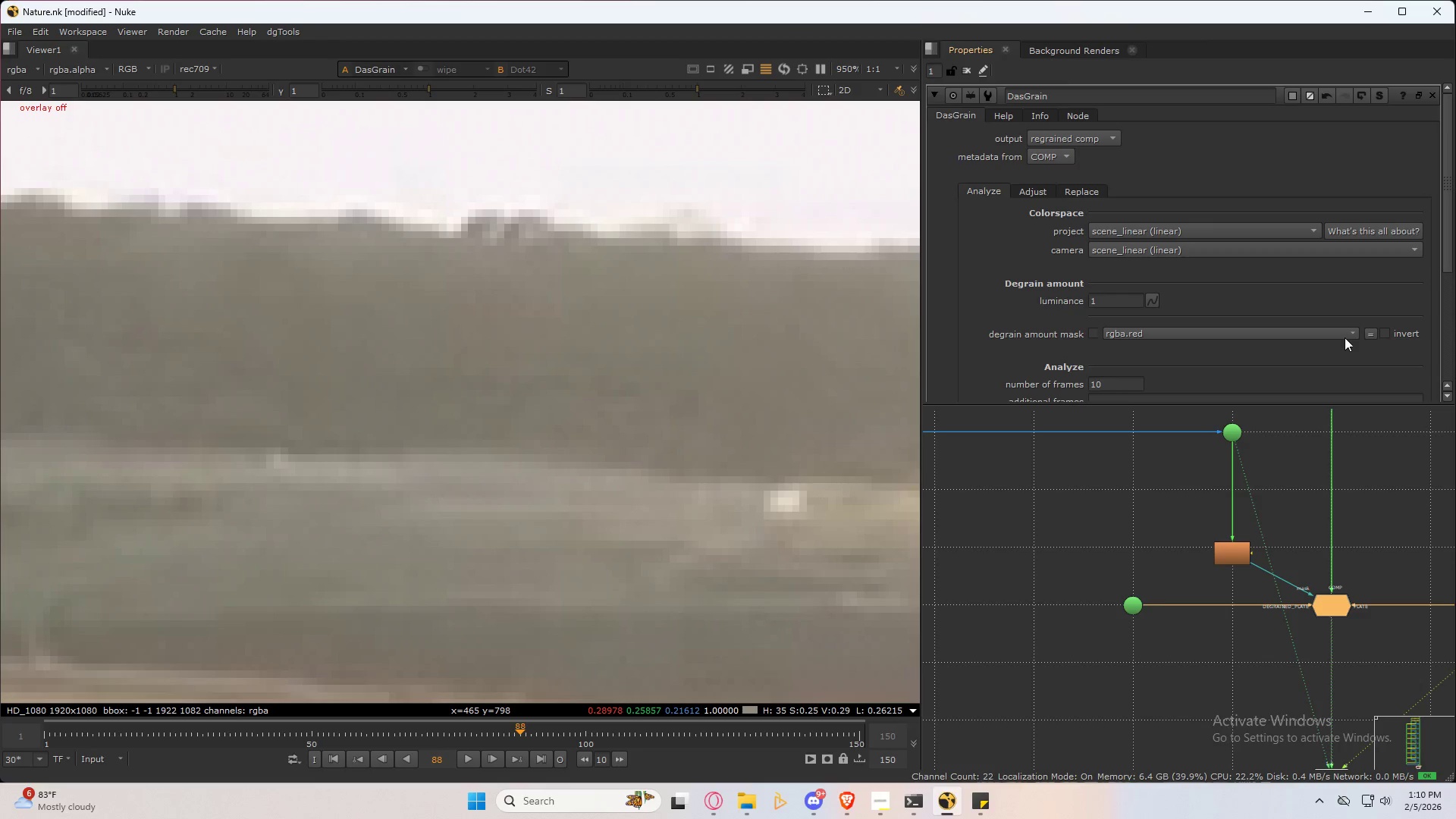 
scroll: coordinate [1191, 280], scroll_direction: down, amount: 2.0
 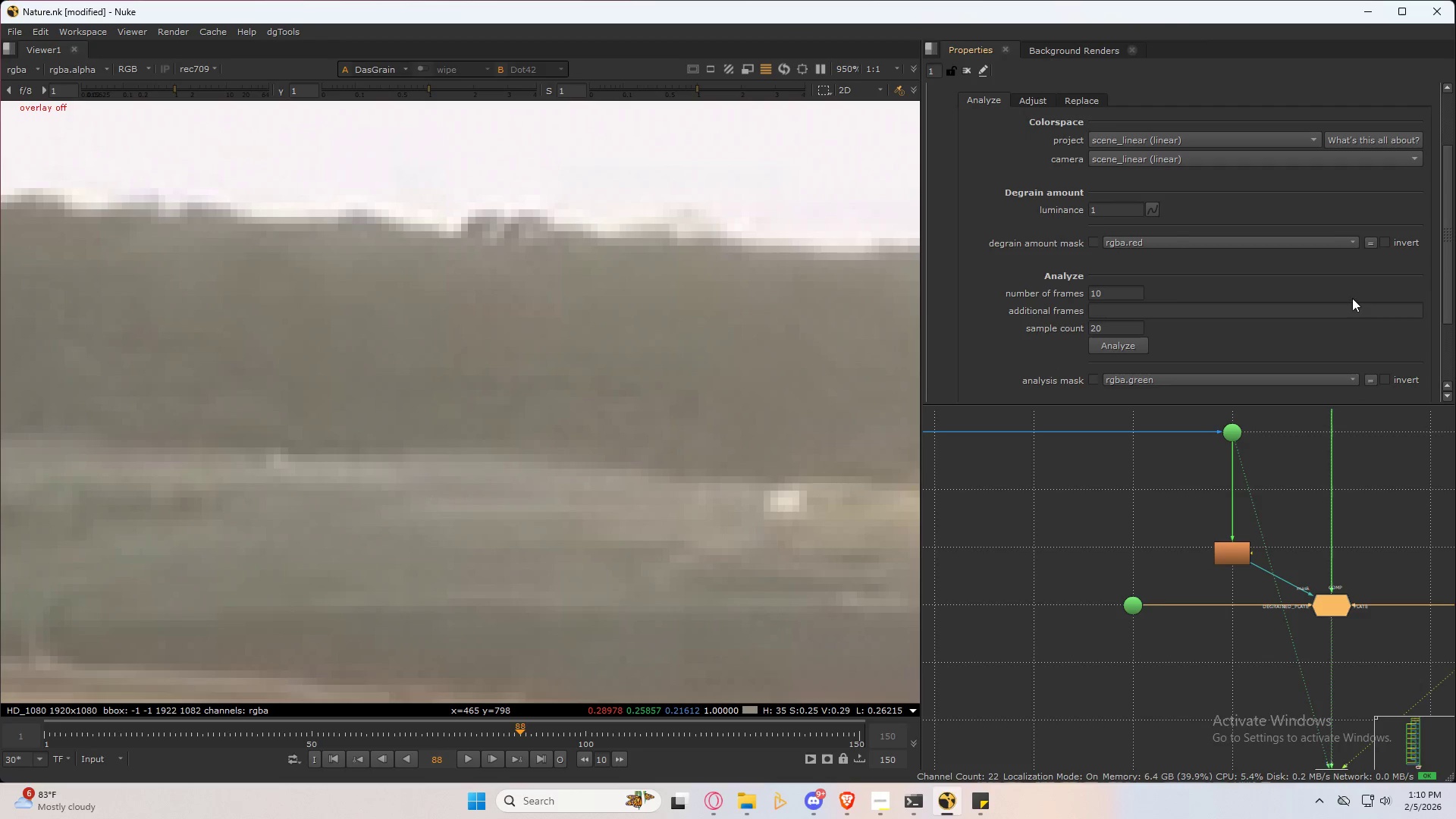 
scroll: coordinate [1210, 242], scroll_direction: up, amount: 1.0
 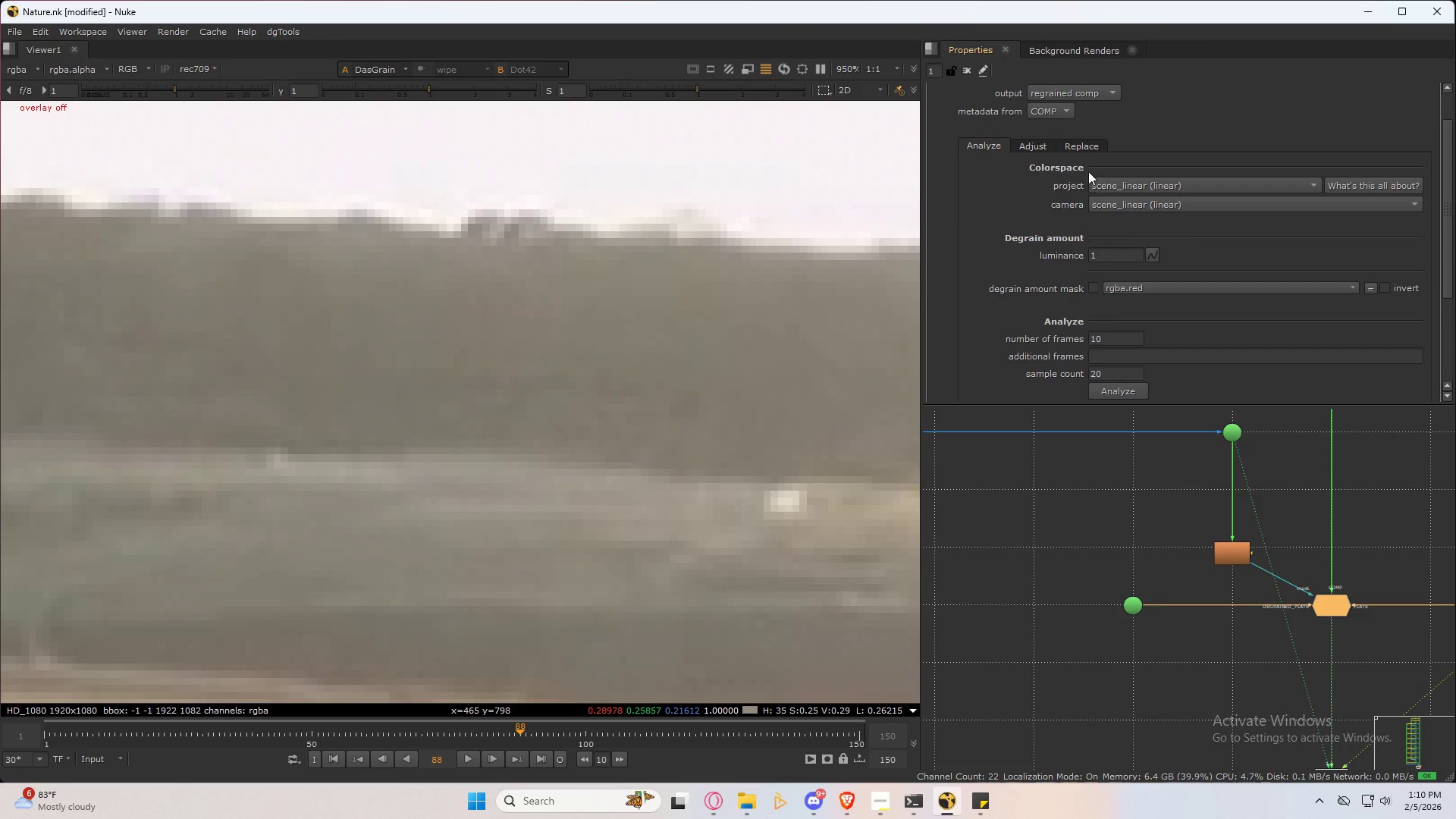 
left_click([1025, 146])
 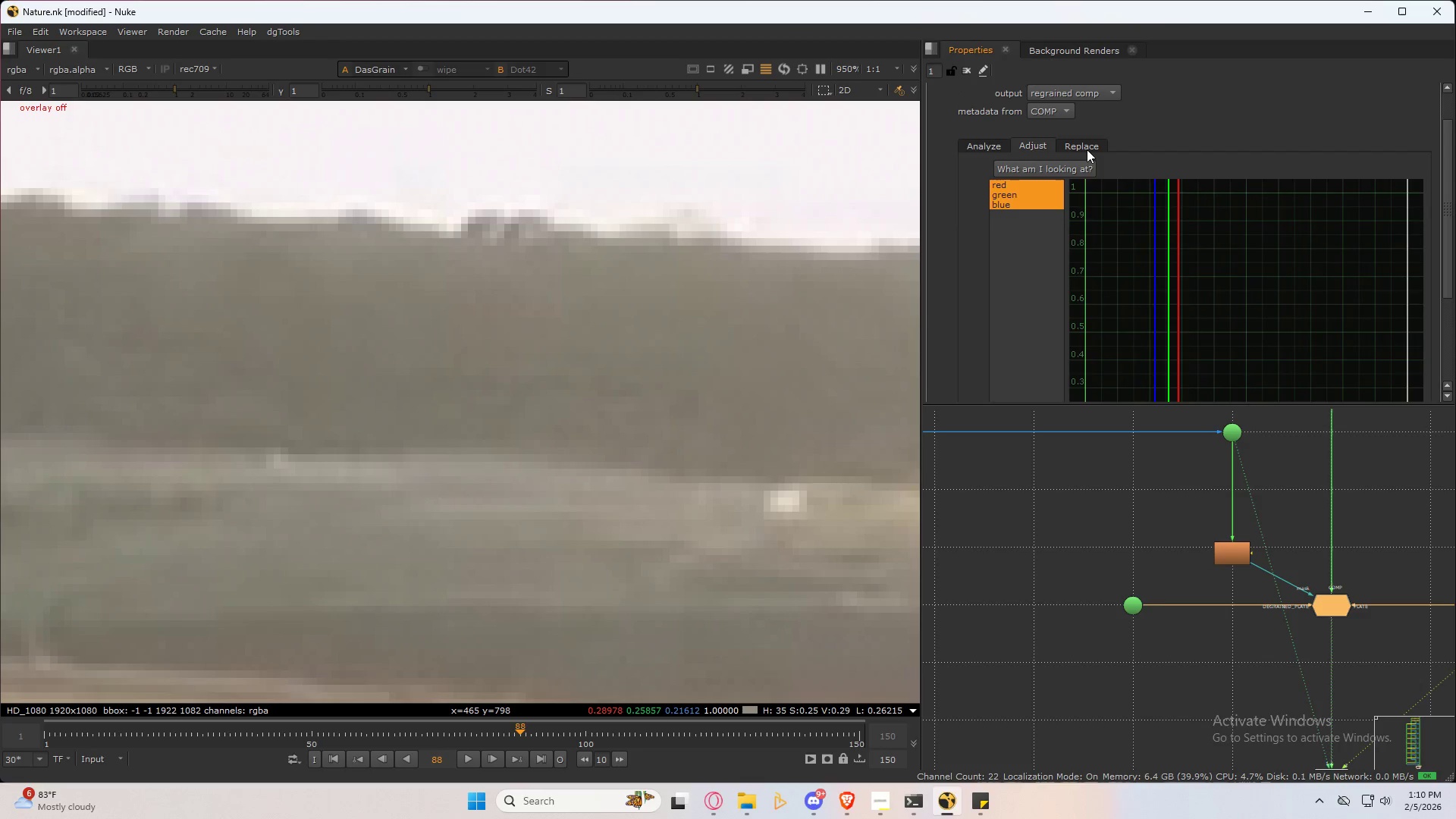 
left_click([1087, 149])
 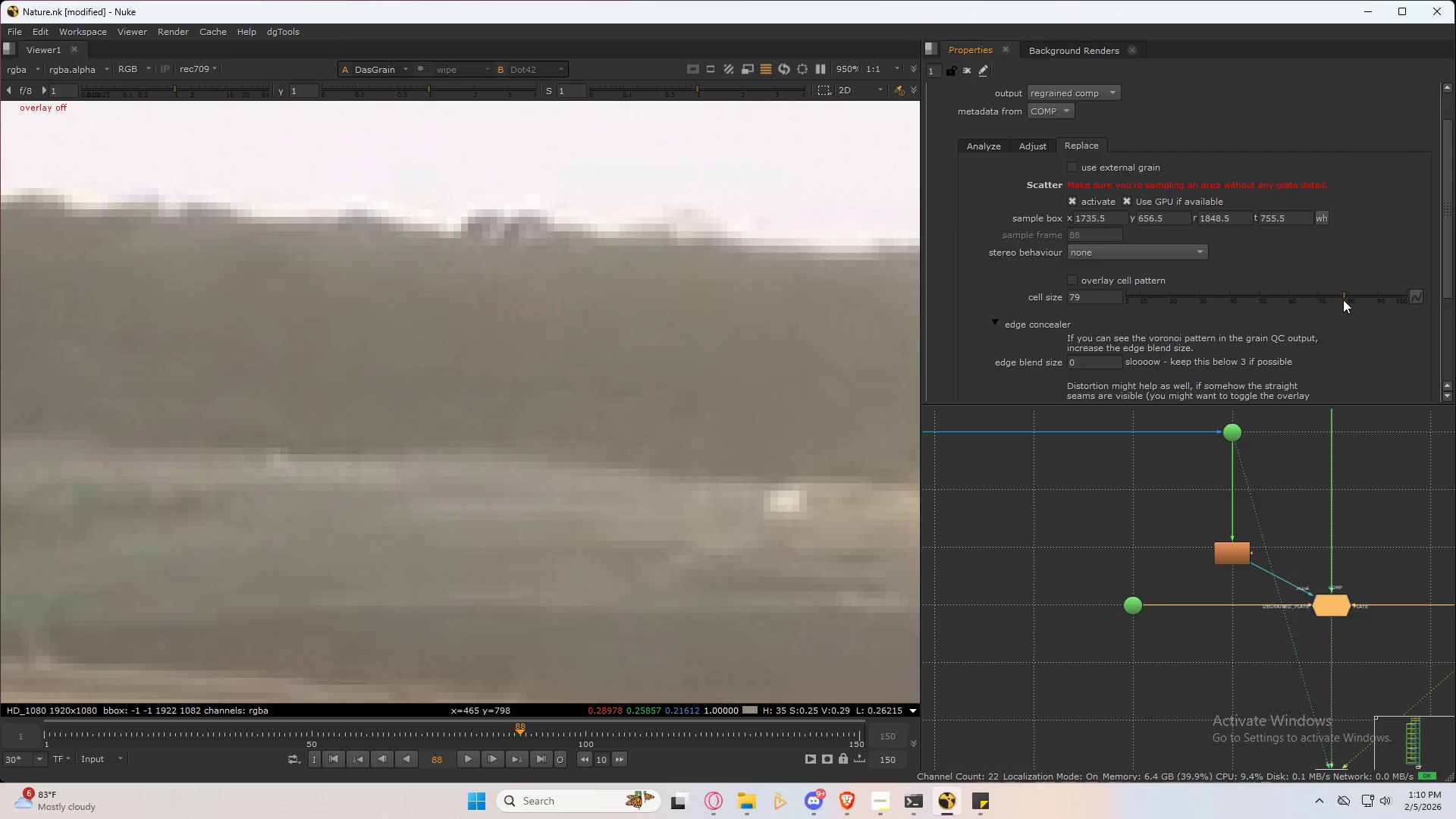 
left_click_drag(start_coordinate=[1341, 295], to_coordinate=[1347, 299])
 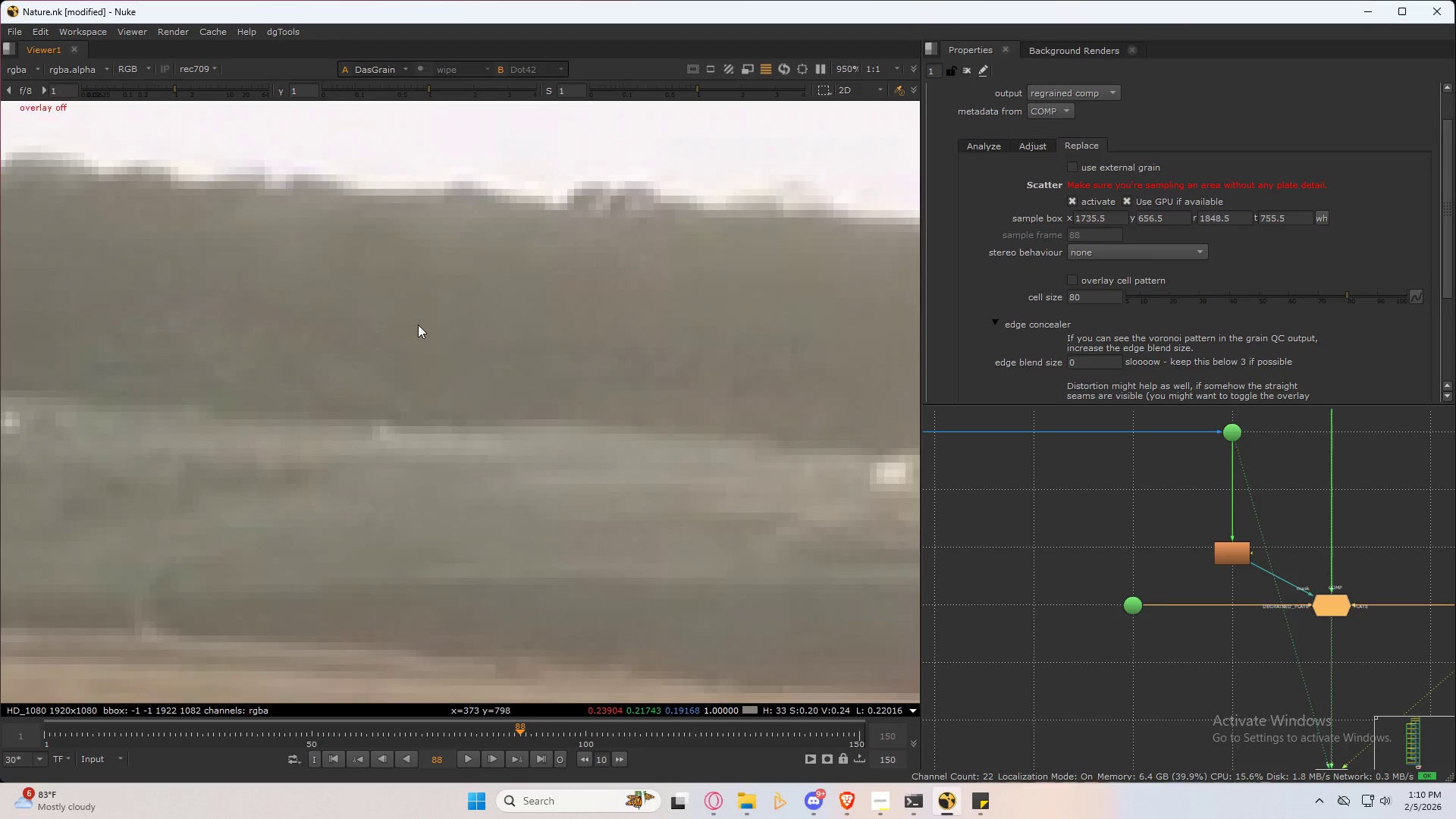 
scroll: coordinate [639, 265], scroll_direction: down, amount: 3.0
 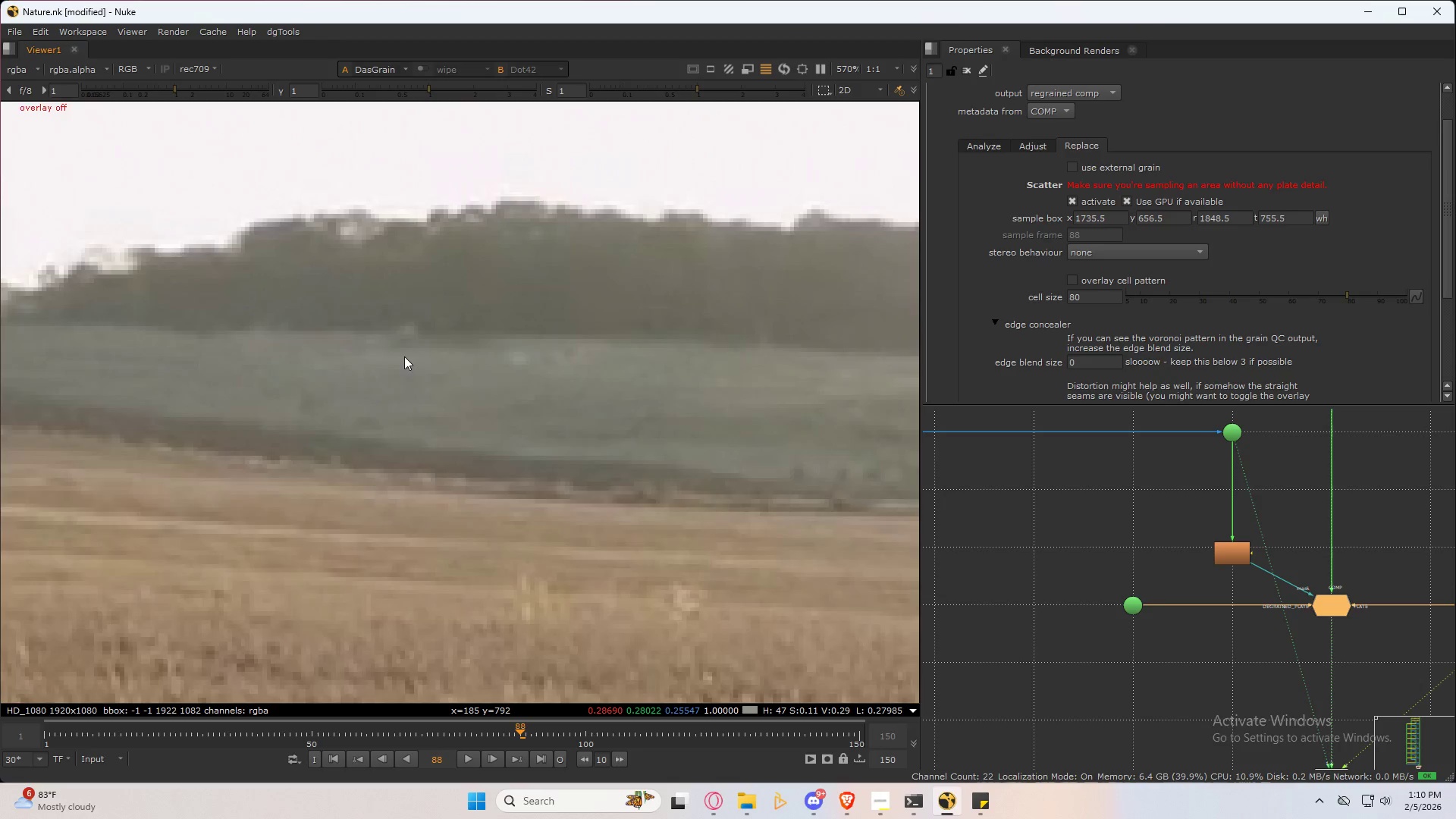 
left_click([755, 389])
 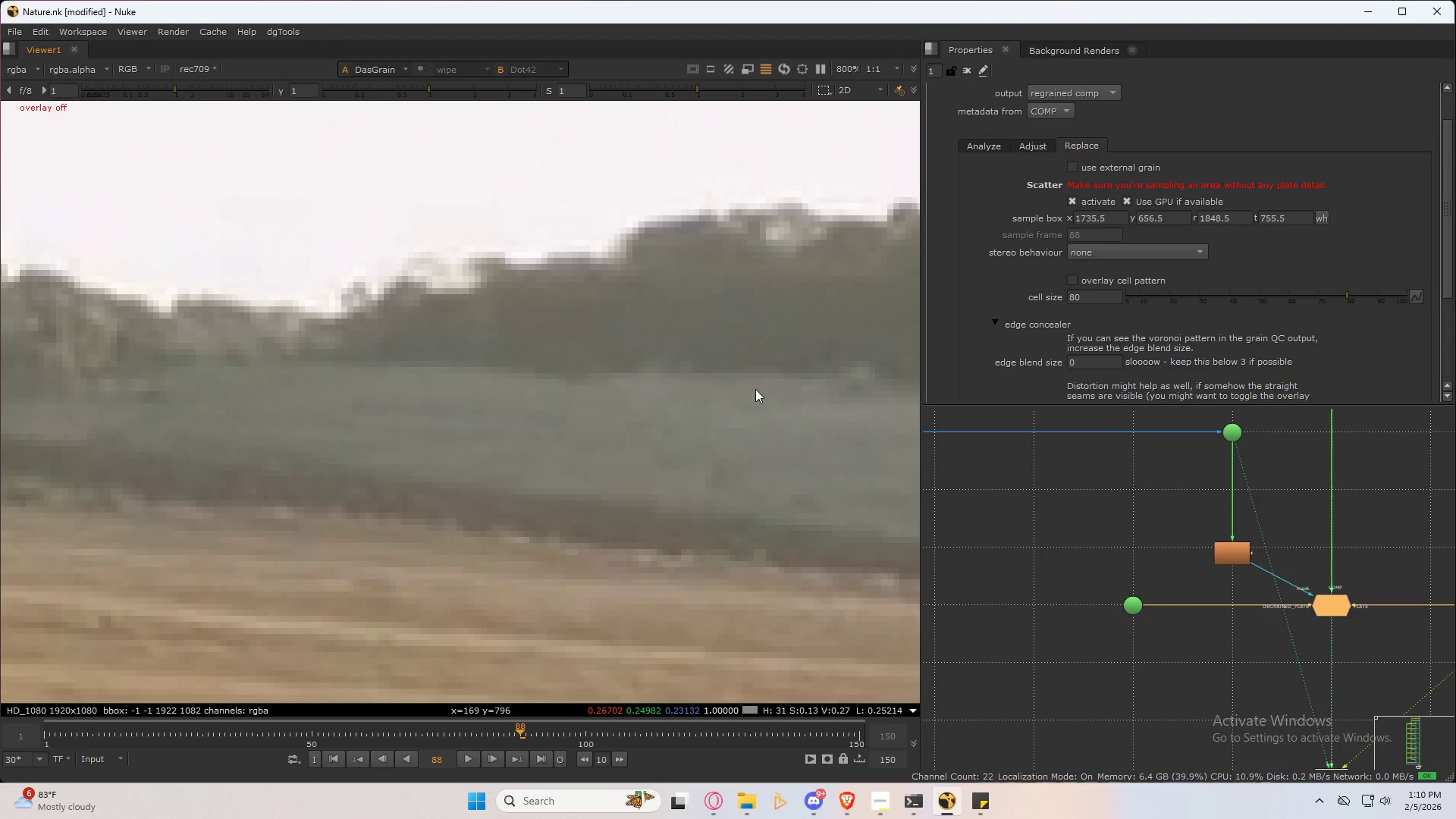 
key(3)
 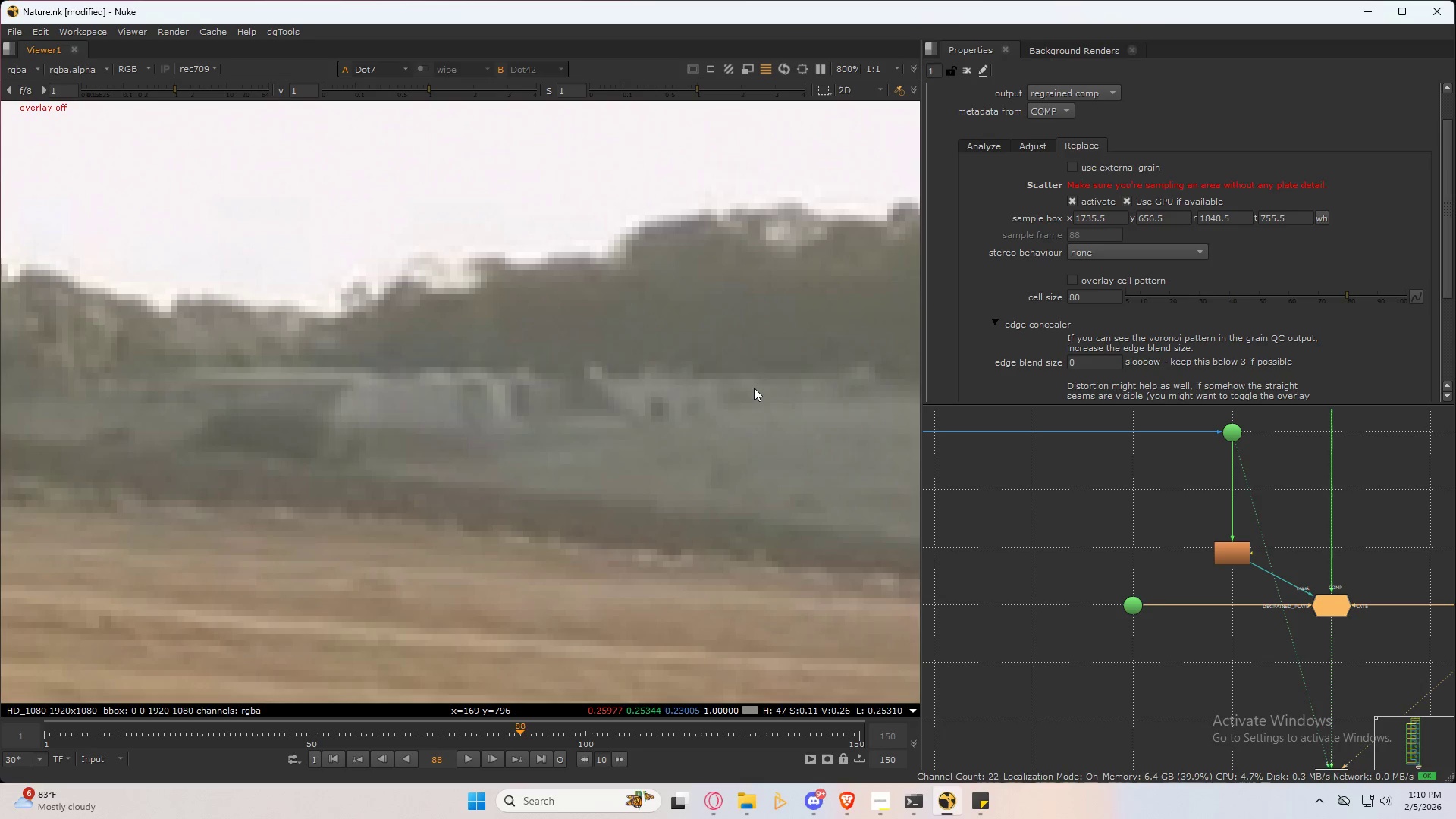 
scroll: coordinate [757, 390], scroll_direction: up, amount: 2.0
 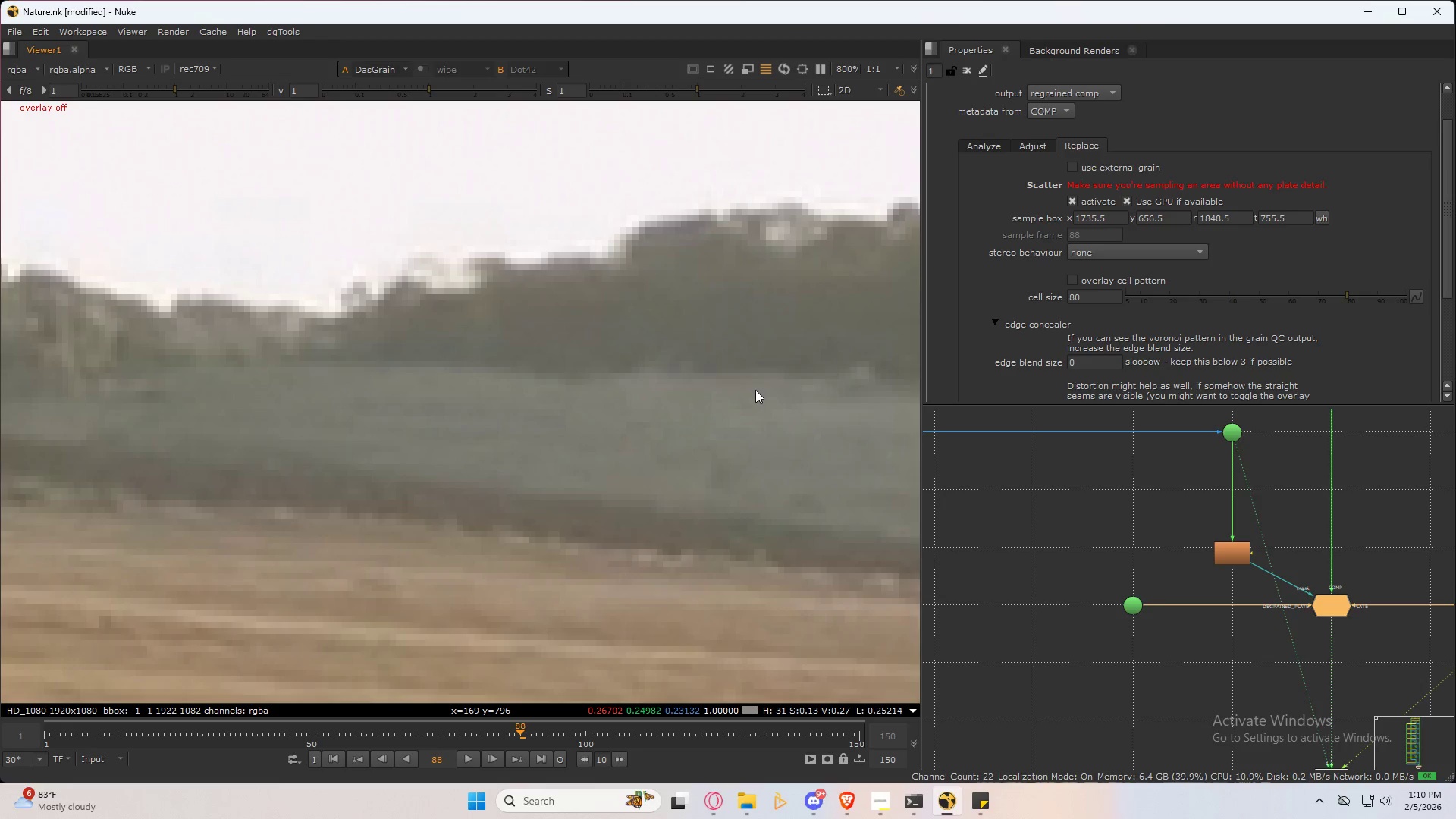 
key(2)
 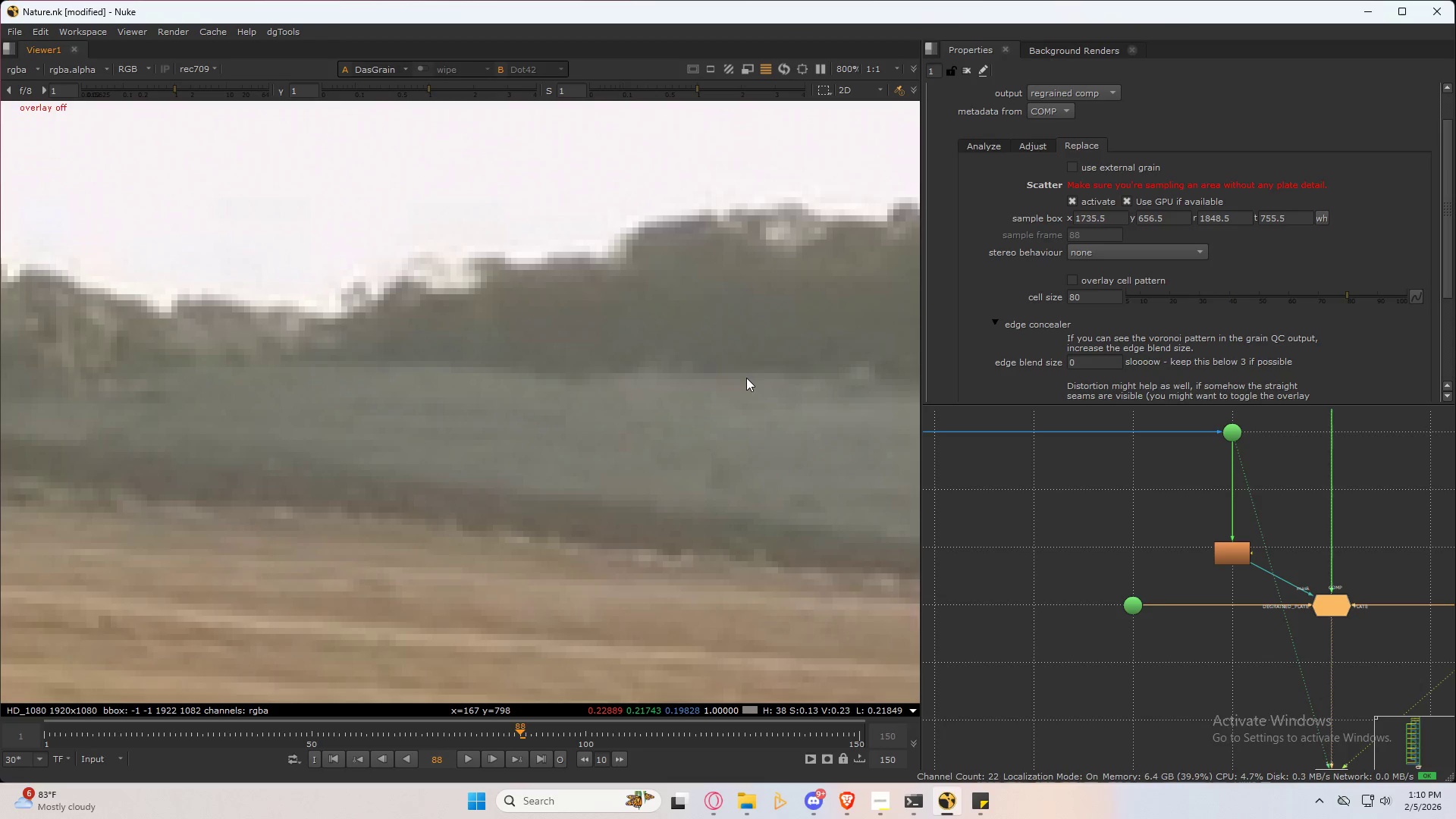 
scroll: coordinate [1266, 592], scroll_direction: down, amount: 10.0
 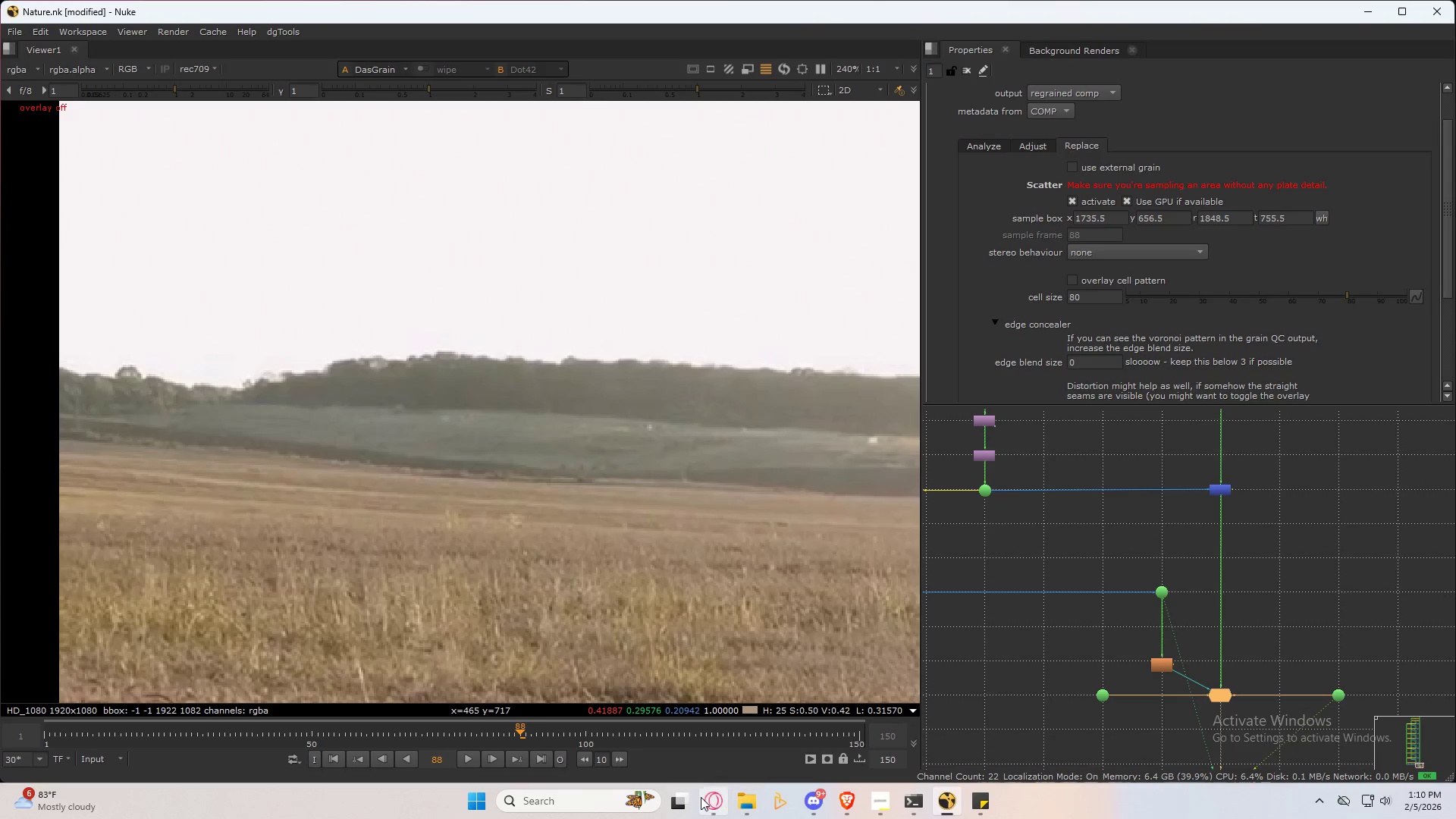 
mouse_move([894, 797])
 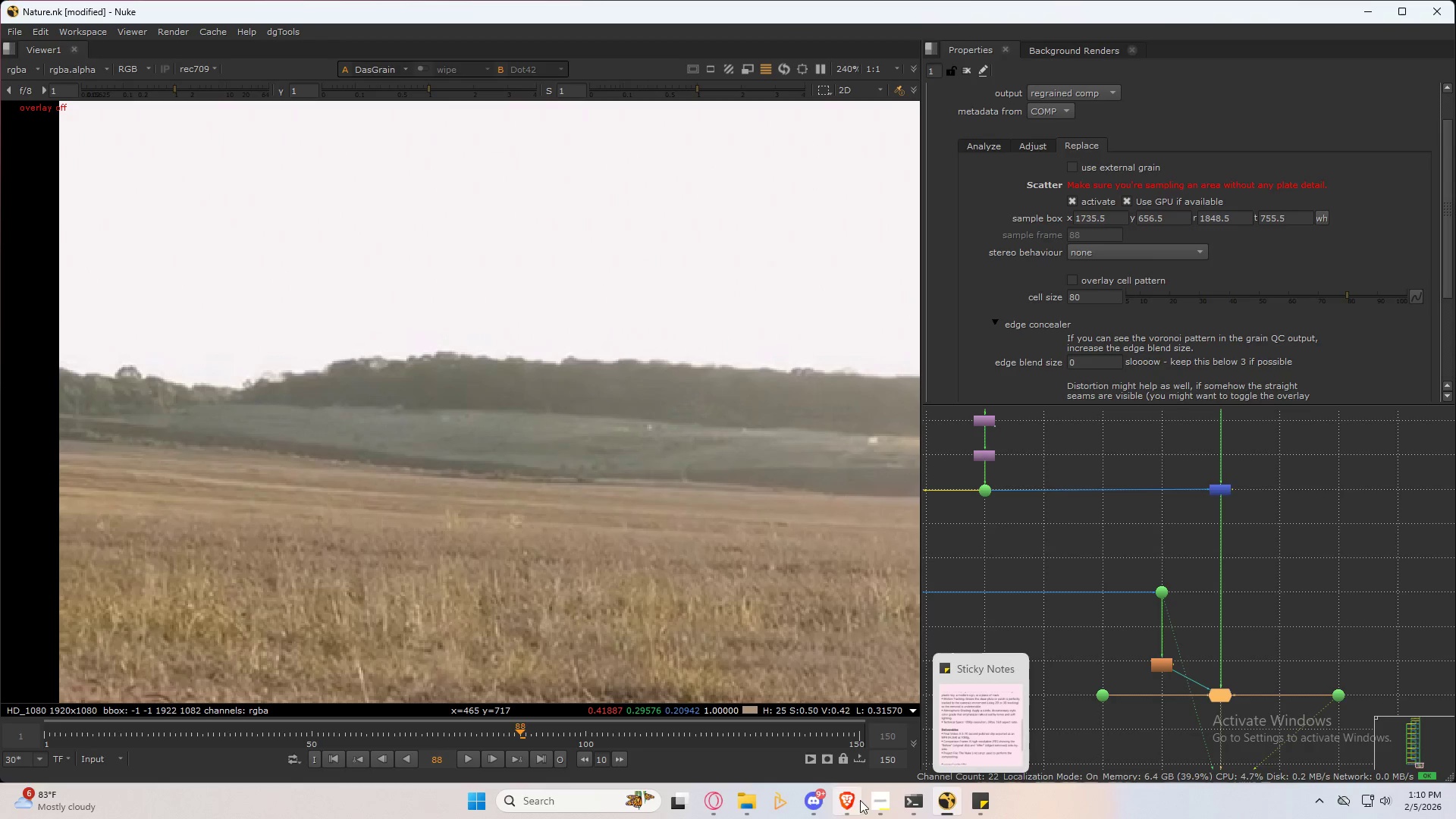 
left_click([885, 801])